 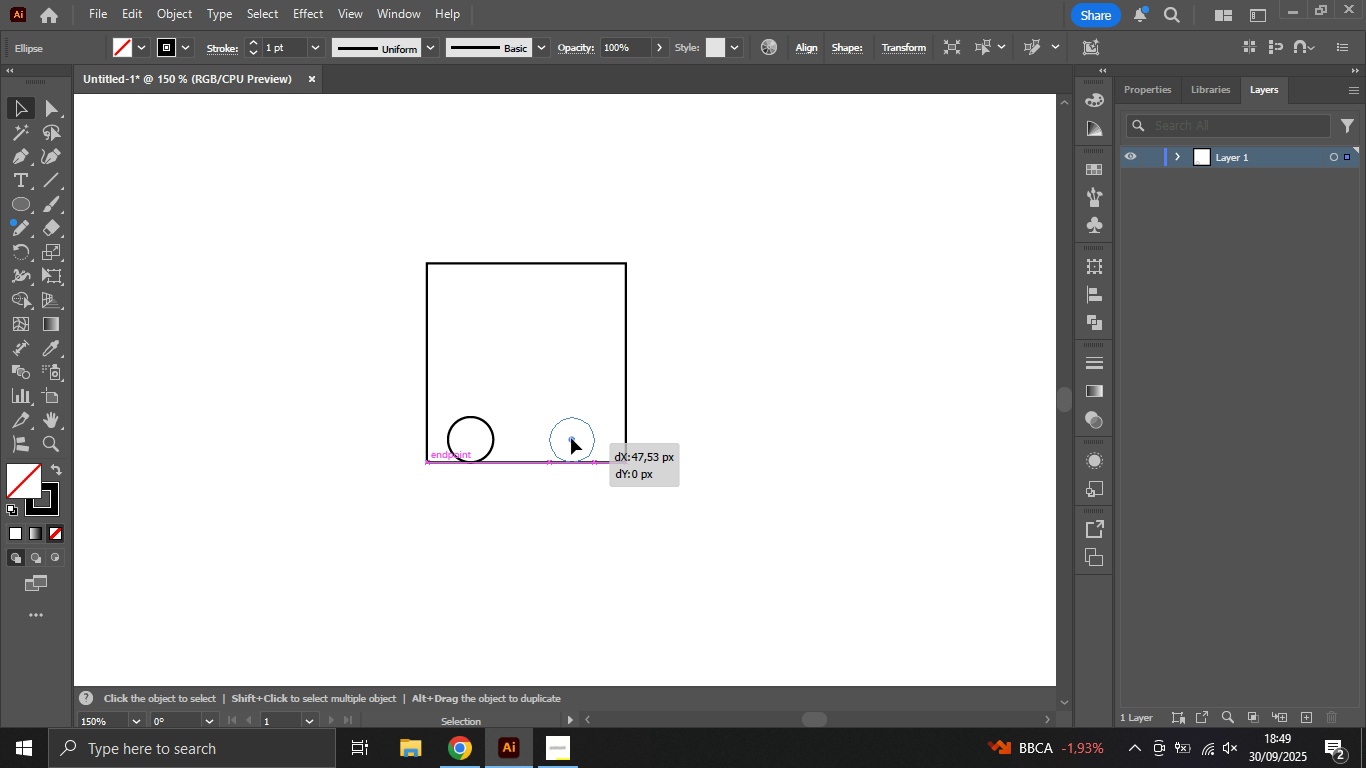 
hold_key(key=AltLeft, duration=4.46)
 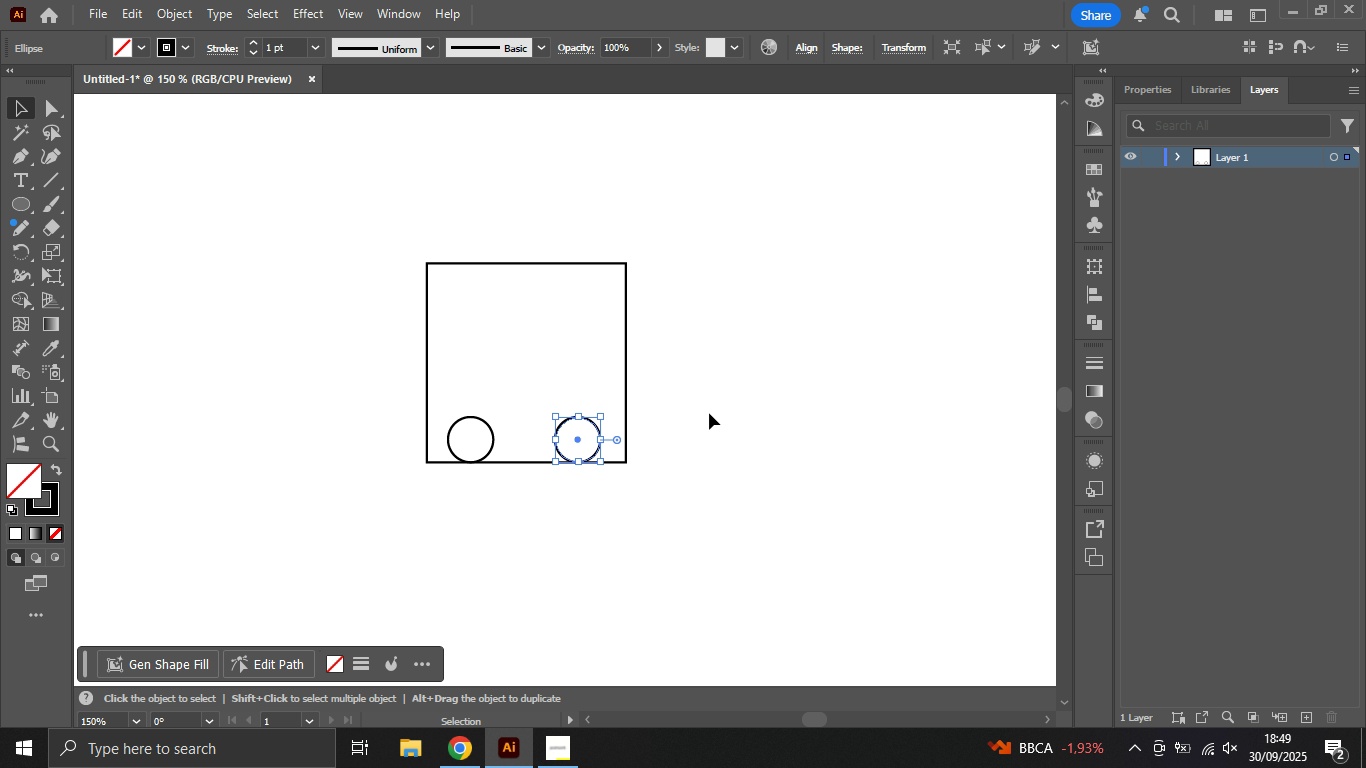 
left_click([709, 413])
 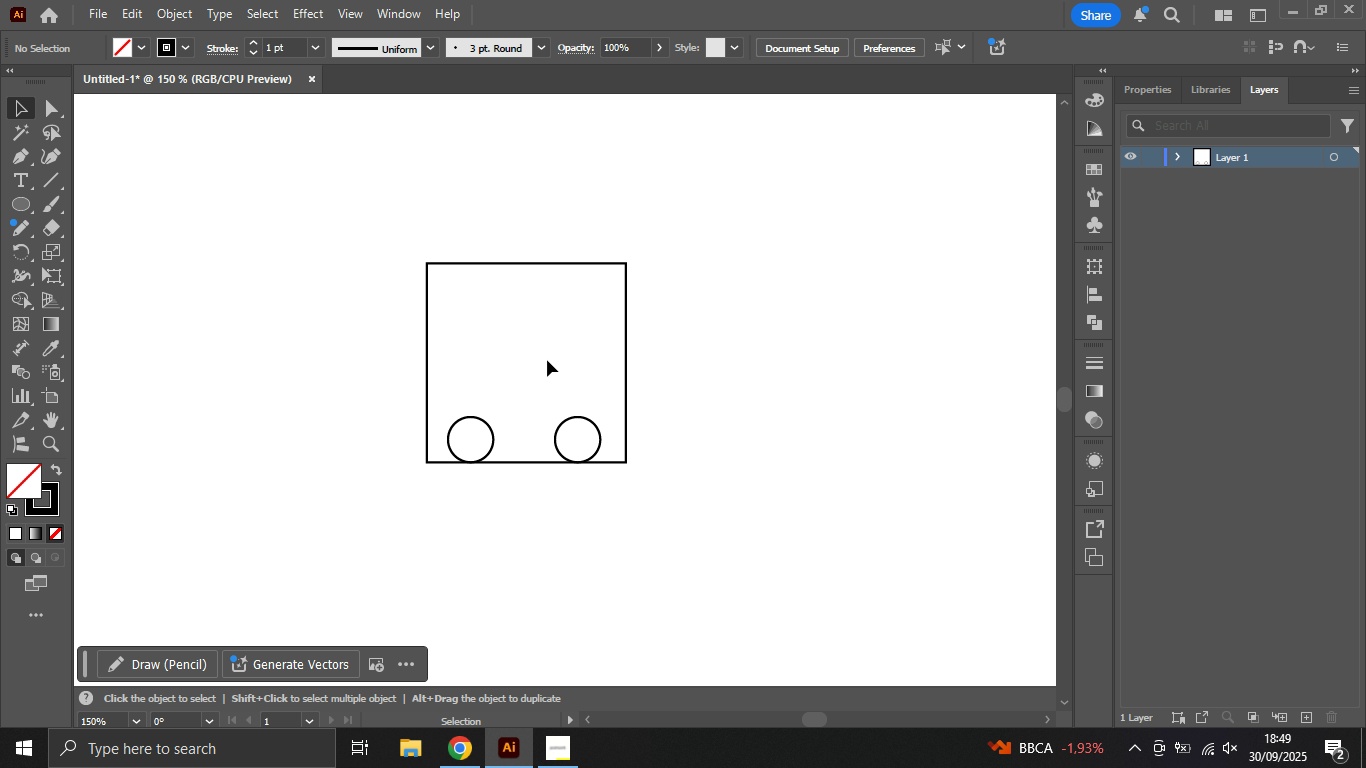 
left_click([547, 360])
 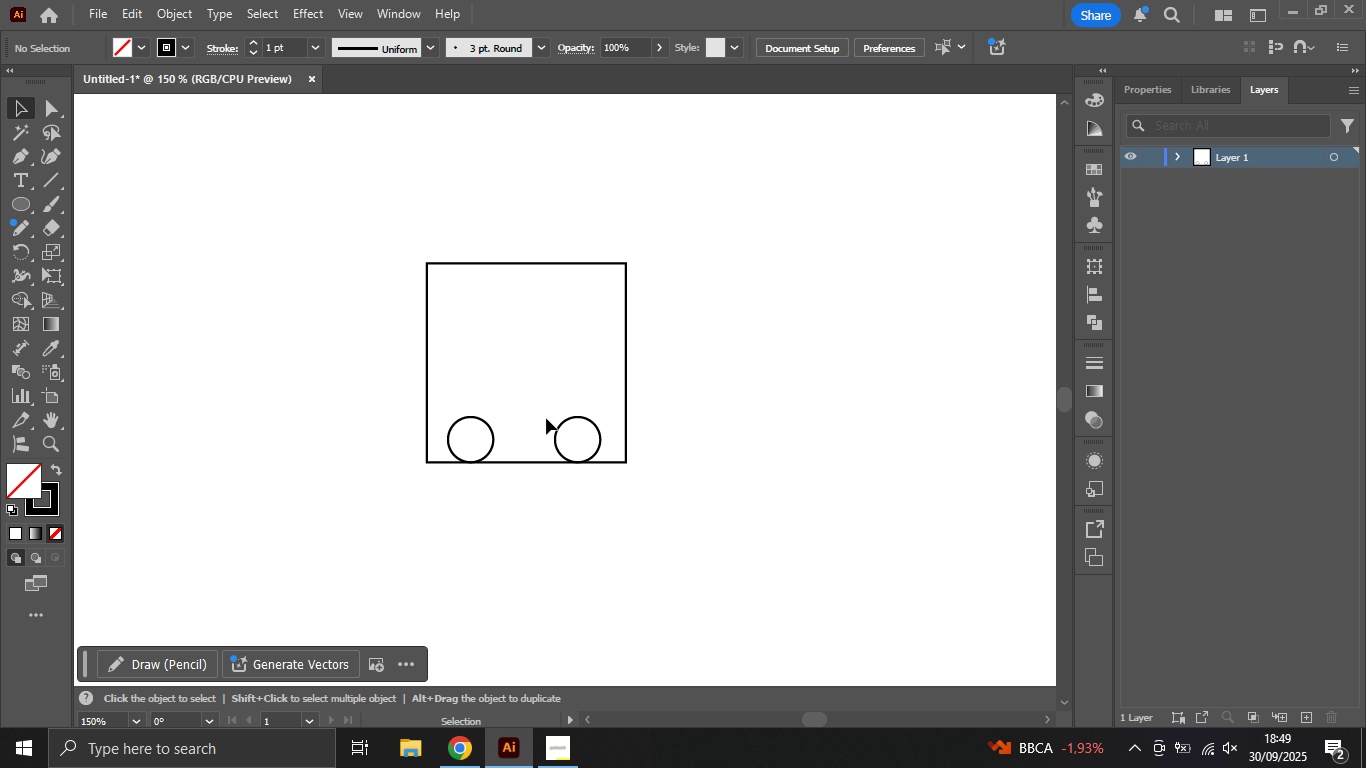 
left_click([525, 443])
 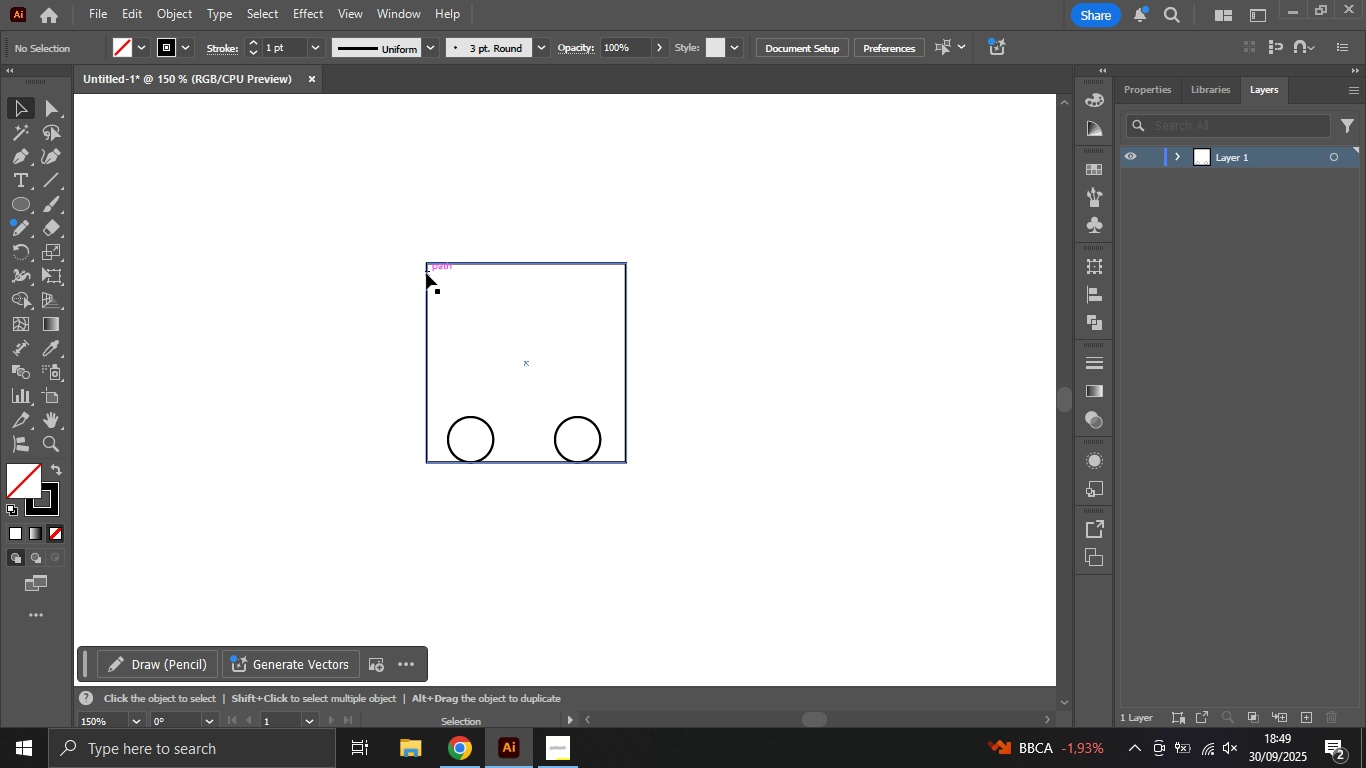 
wait(10.02)
 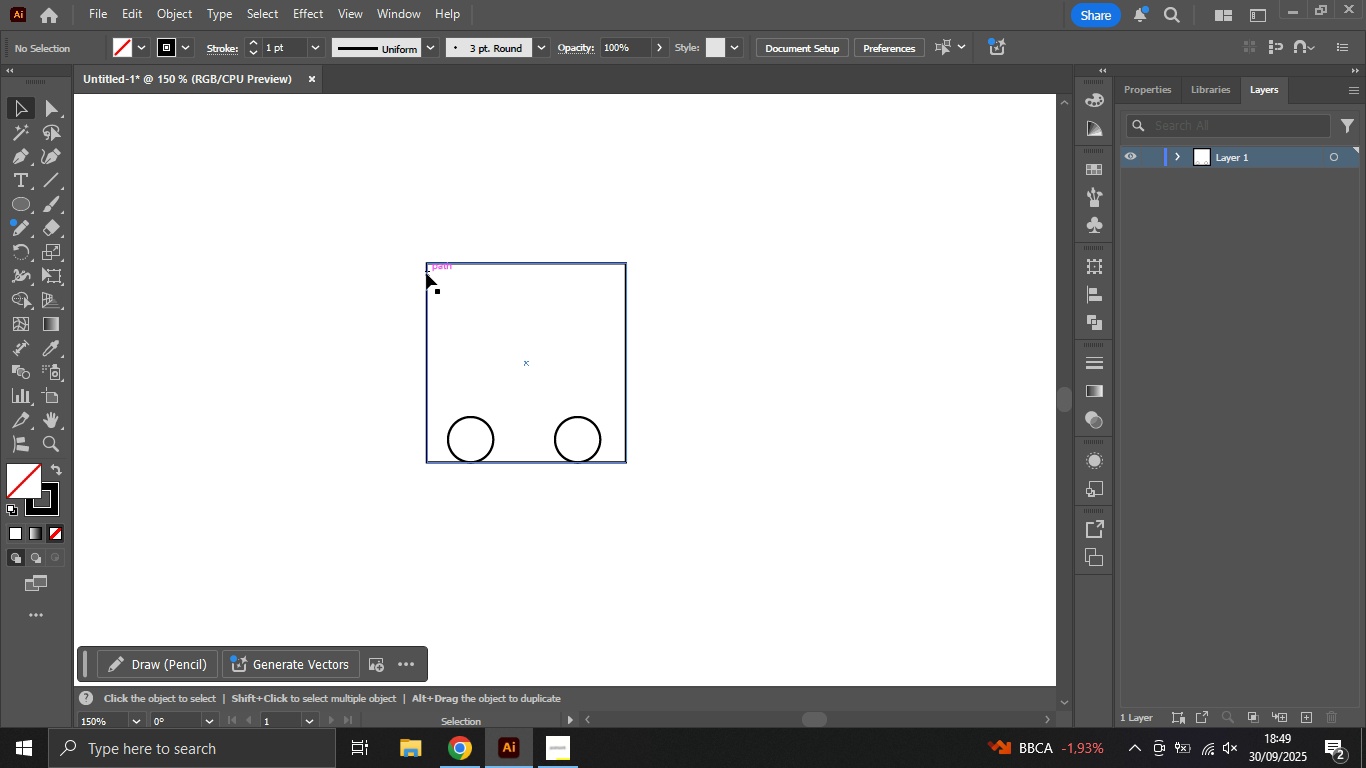 
left_click([539, 345])
 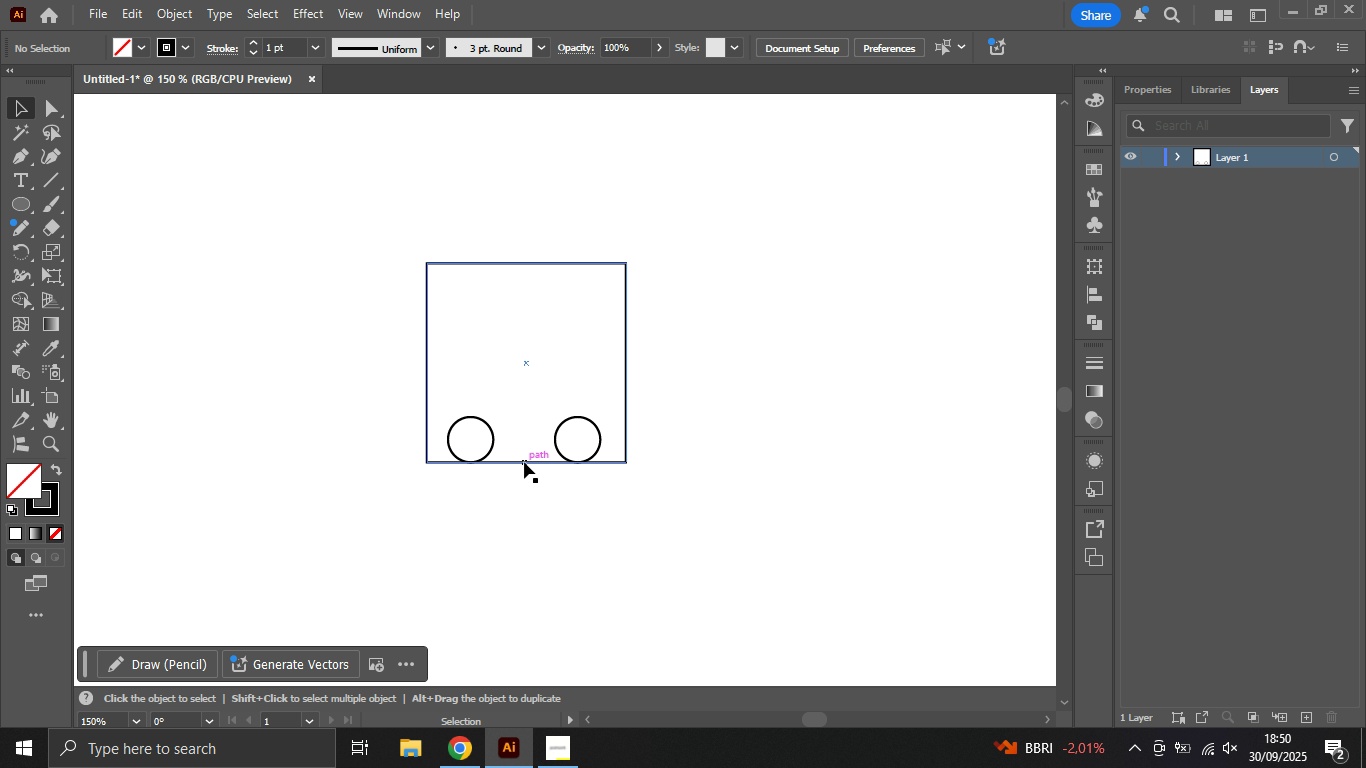 
left_click([523, 495])
 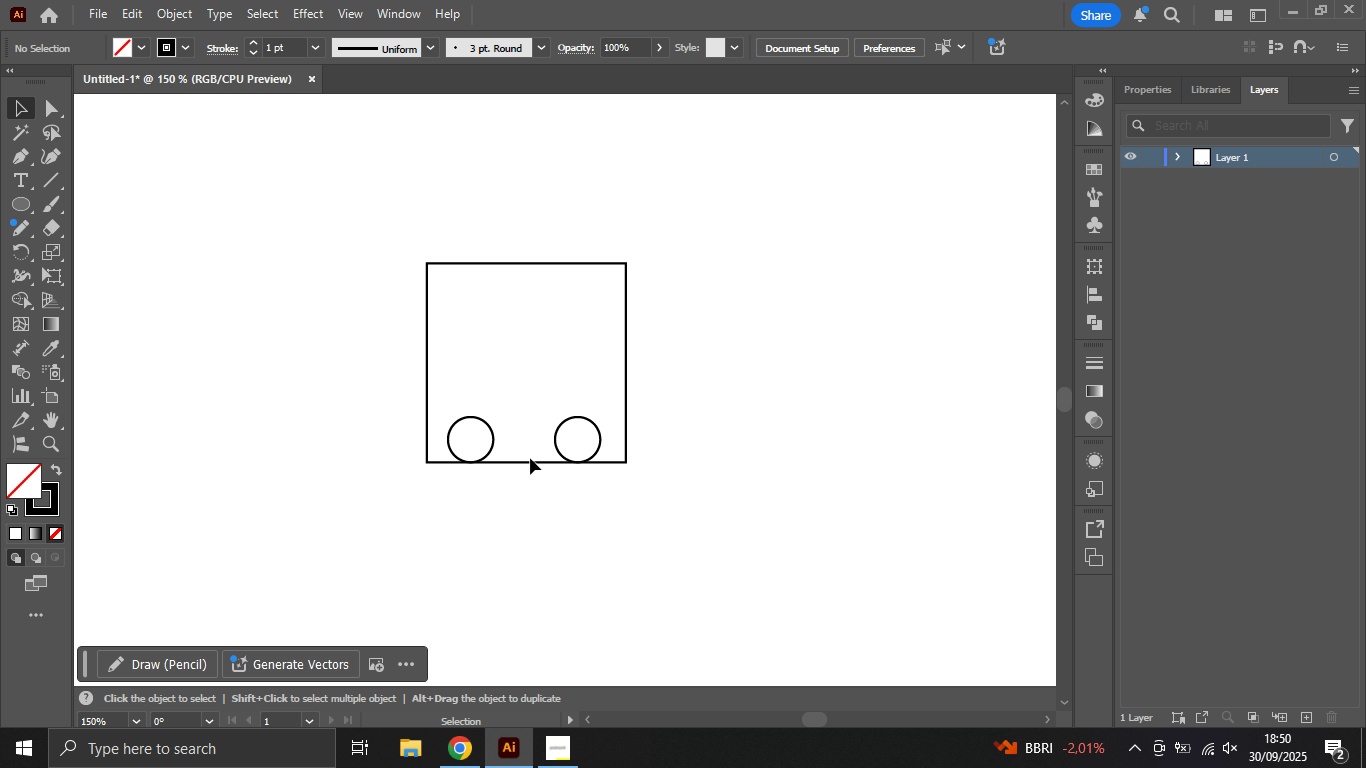 
left_click([530, 458])
 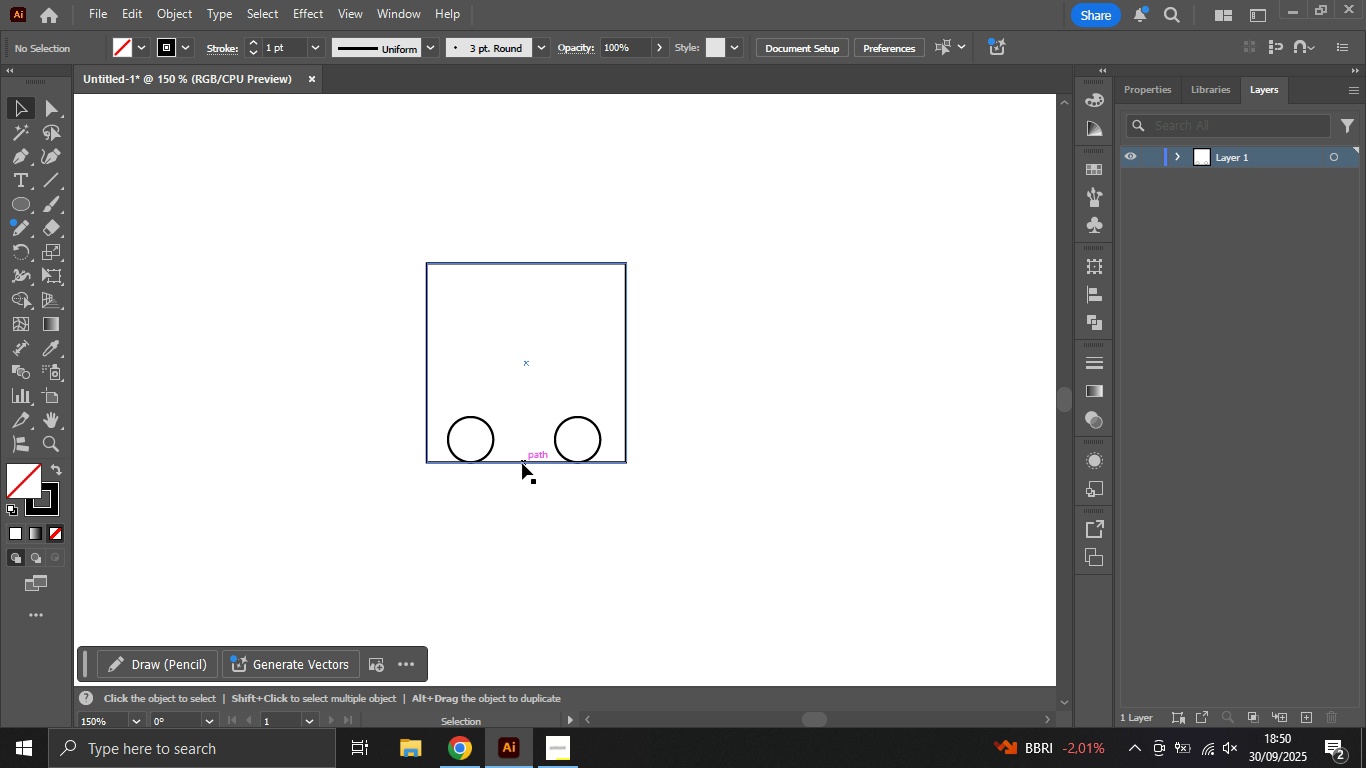 
left_click([521, 463])
 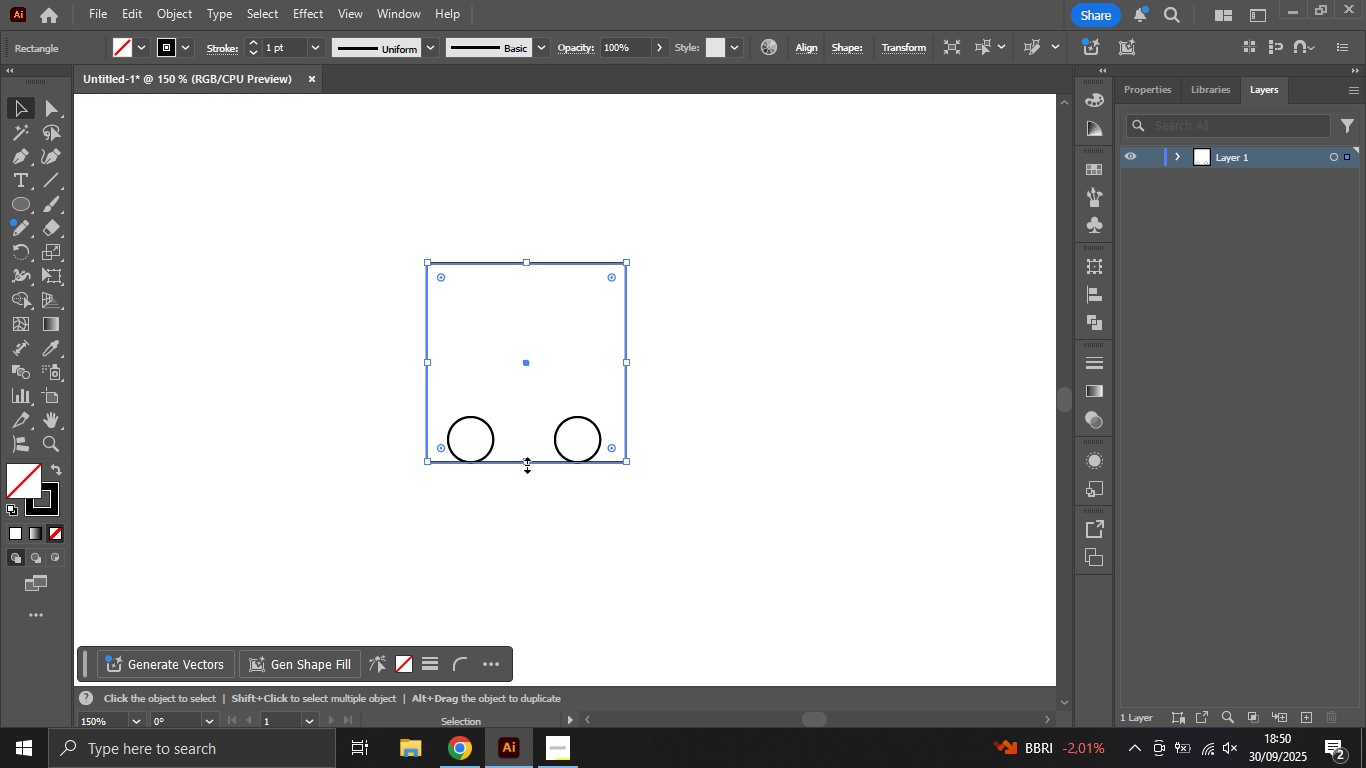 
left_click_drag(start_coordinate=[525, 463], to_coordinate=[519, 403])
 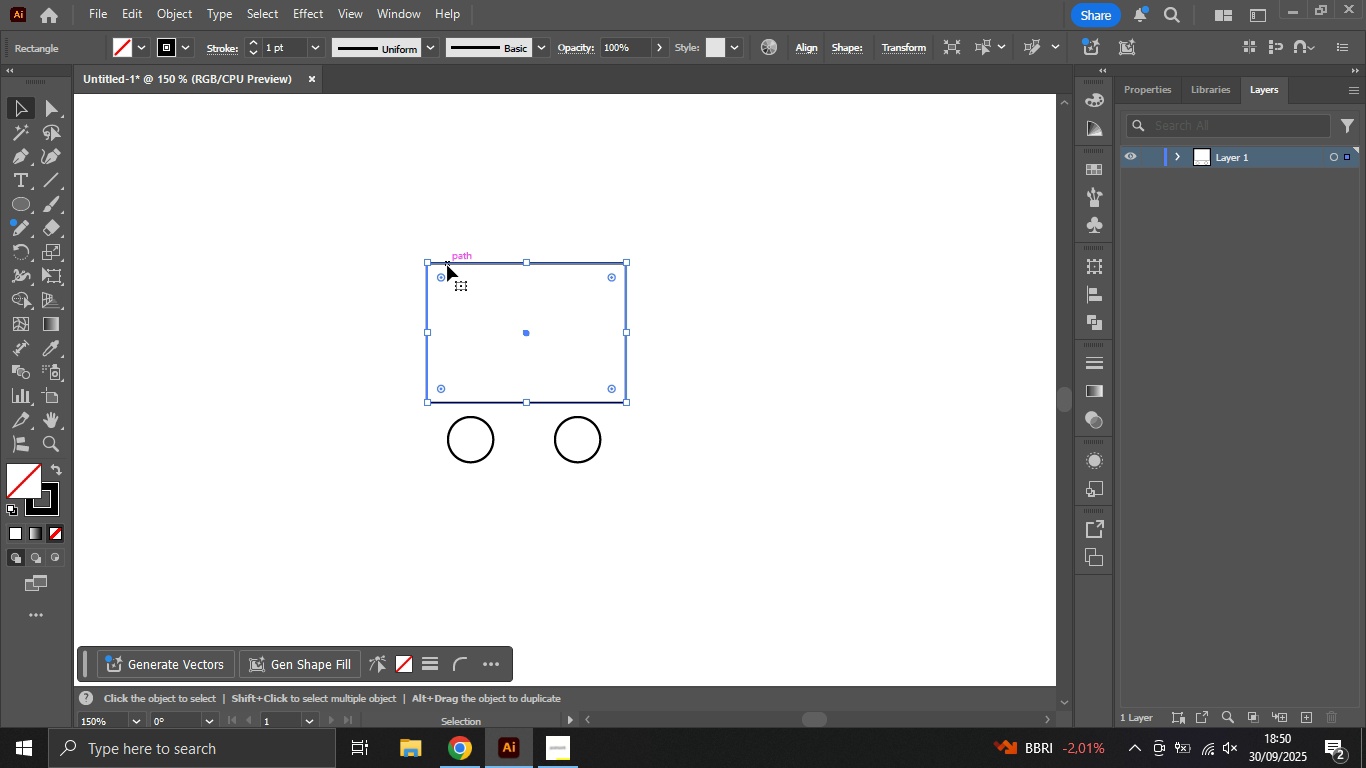 
key(A)
 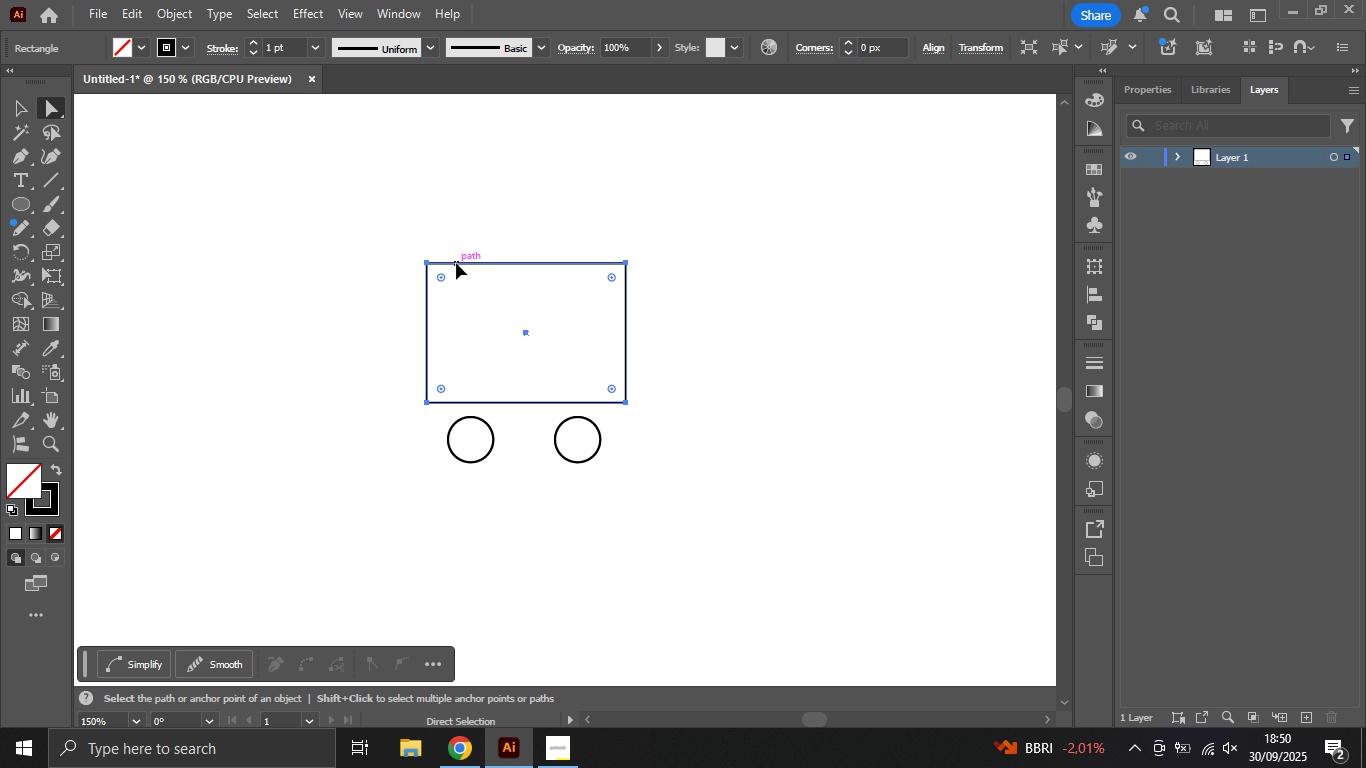 
double_click([456, 263])
 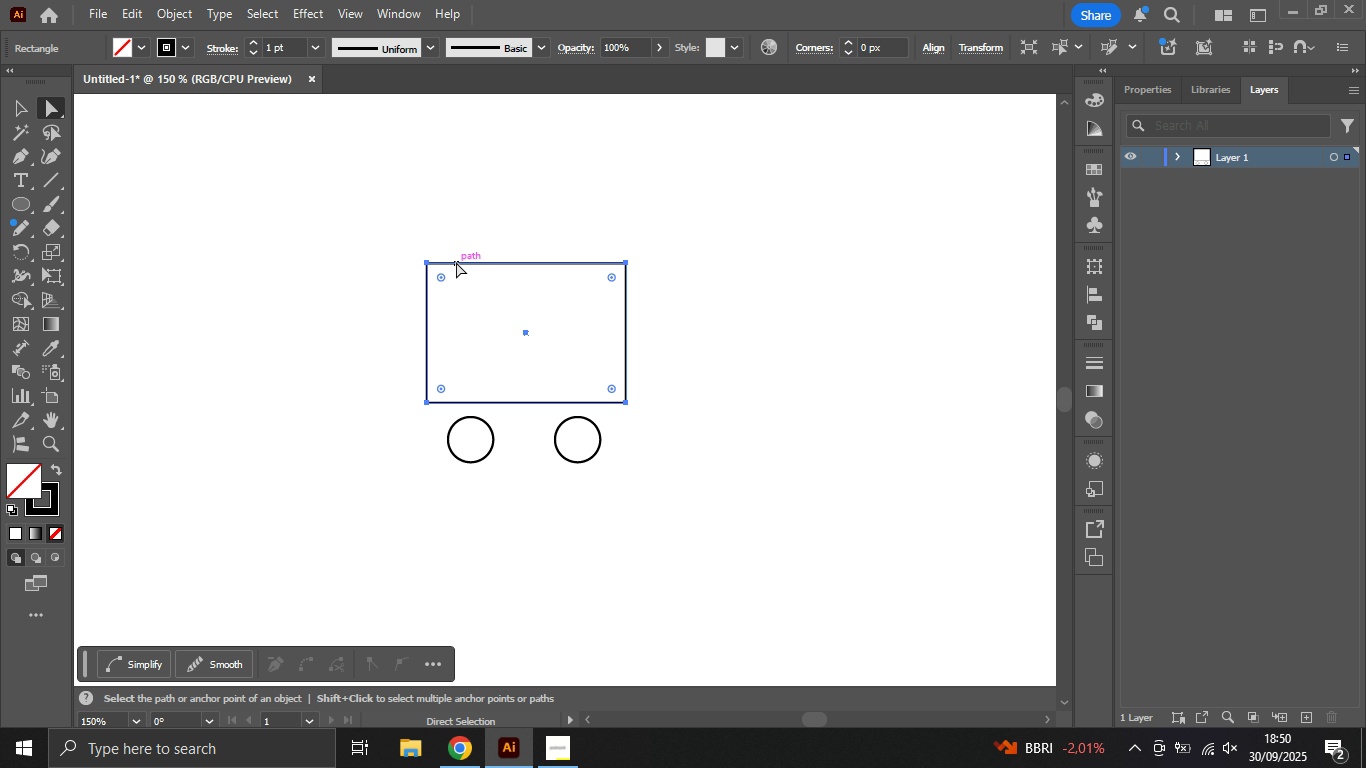 
key(Minus)
 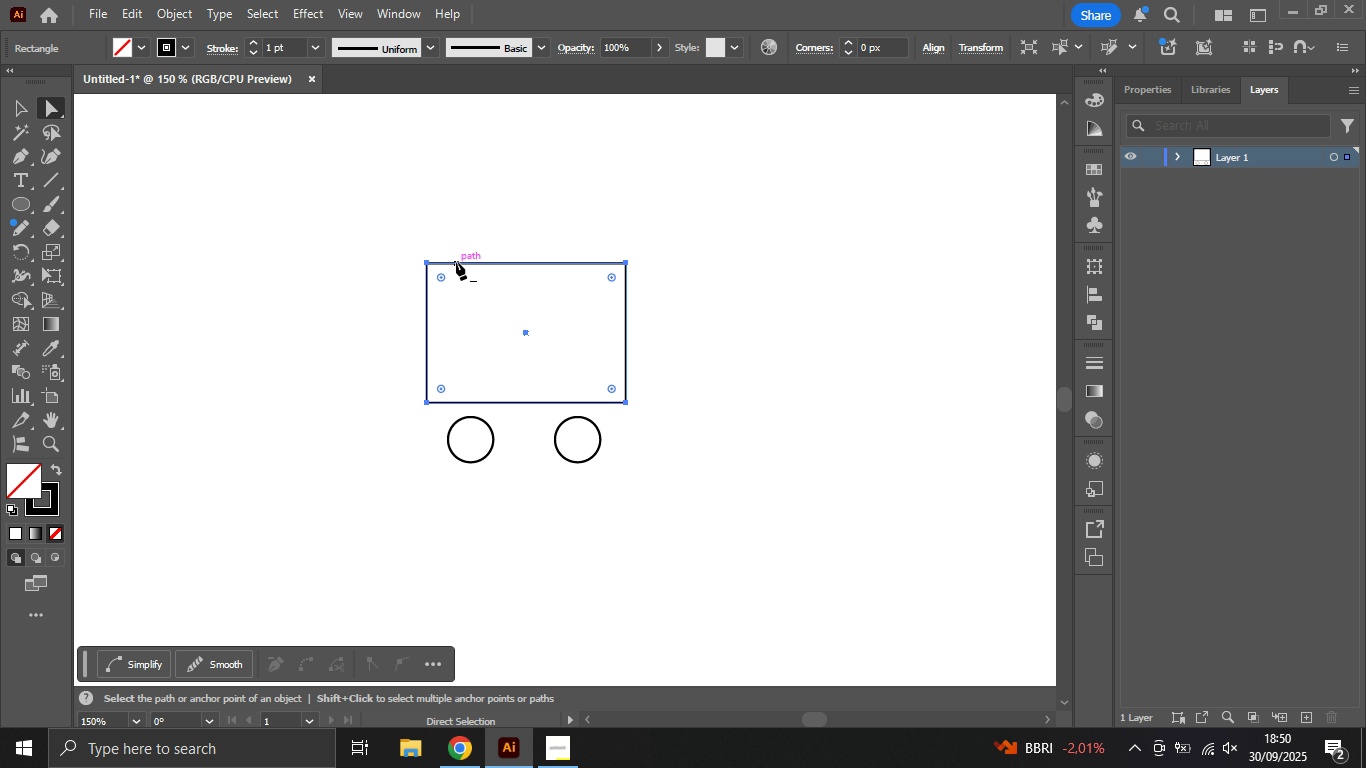 
key(Equal)
 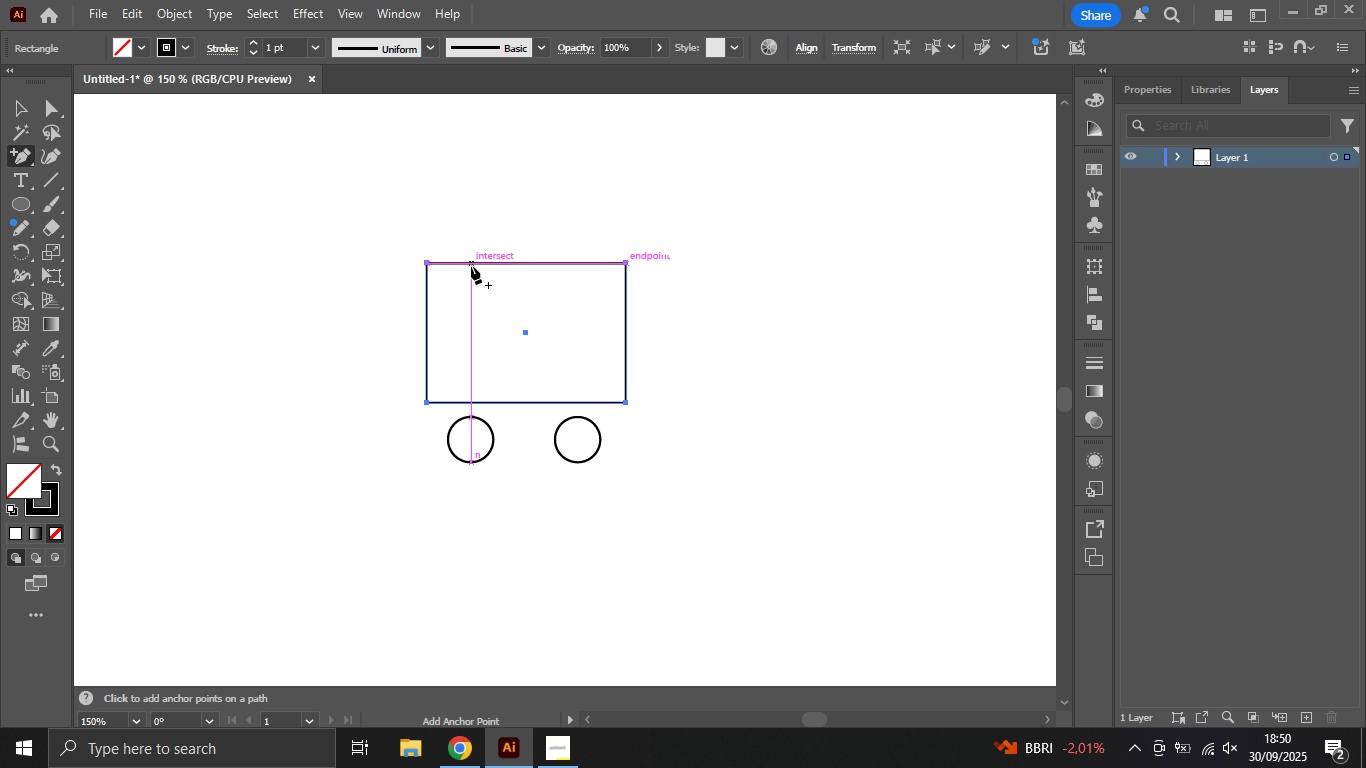 
wait(8.41)
 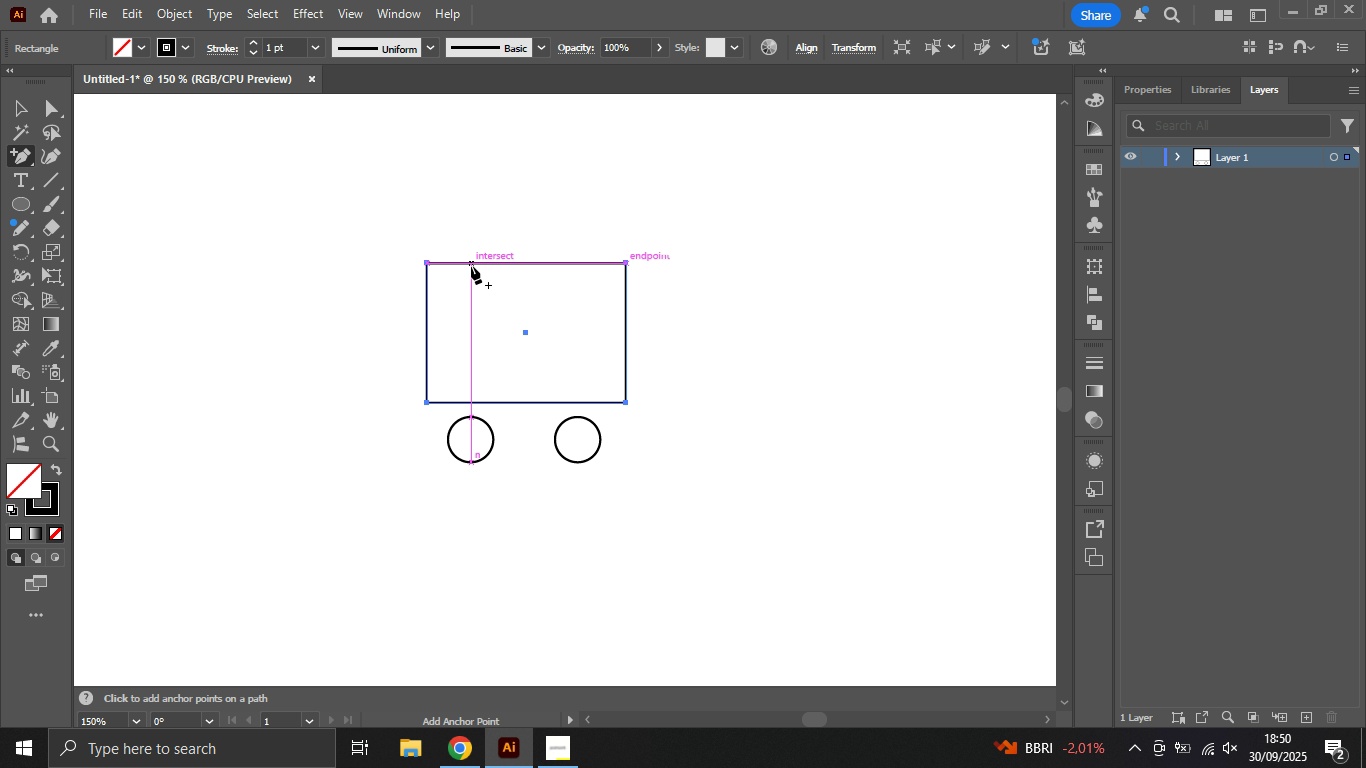 
left_click([471, 266])
 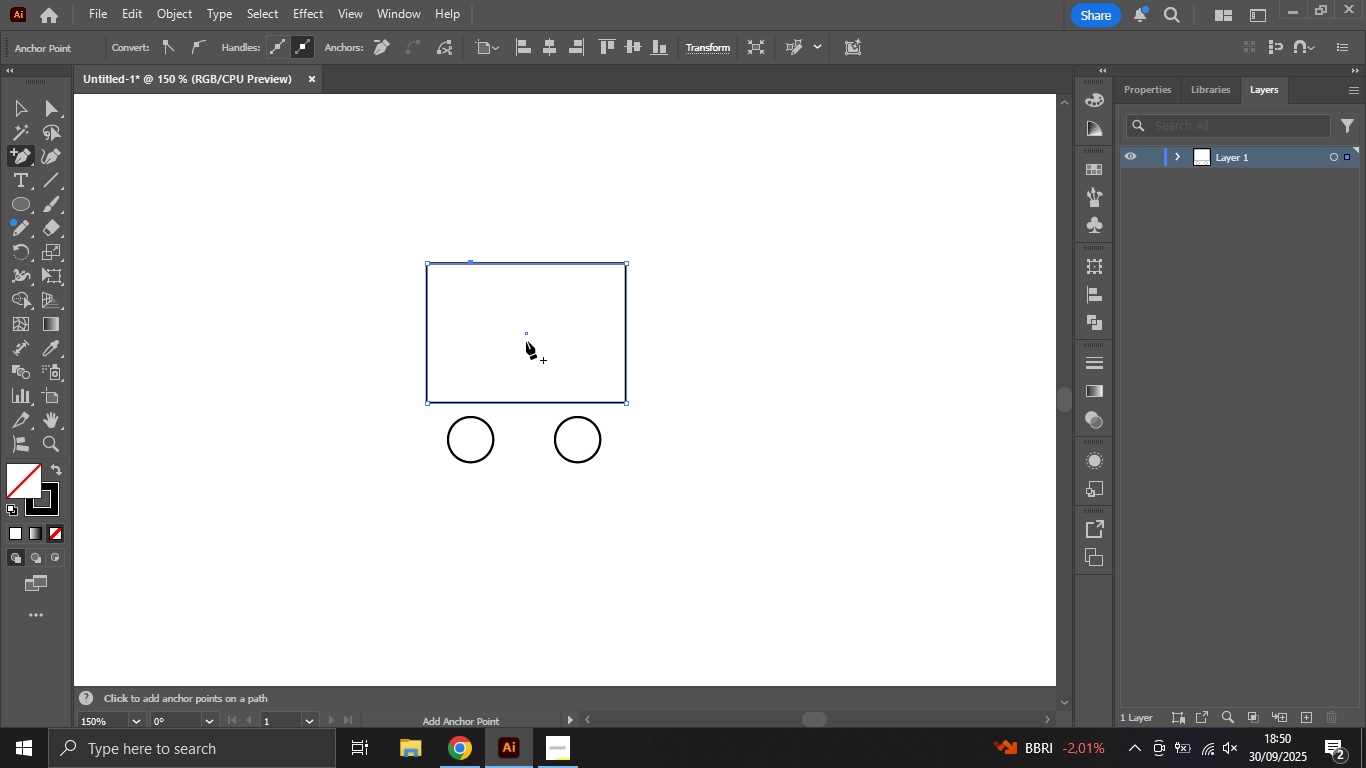 
wait(6.87)
 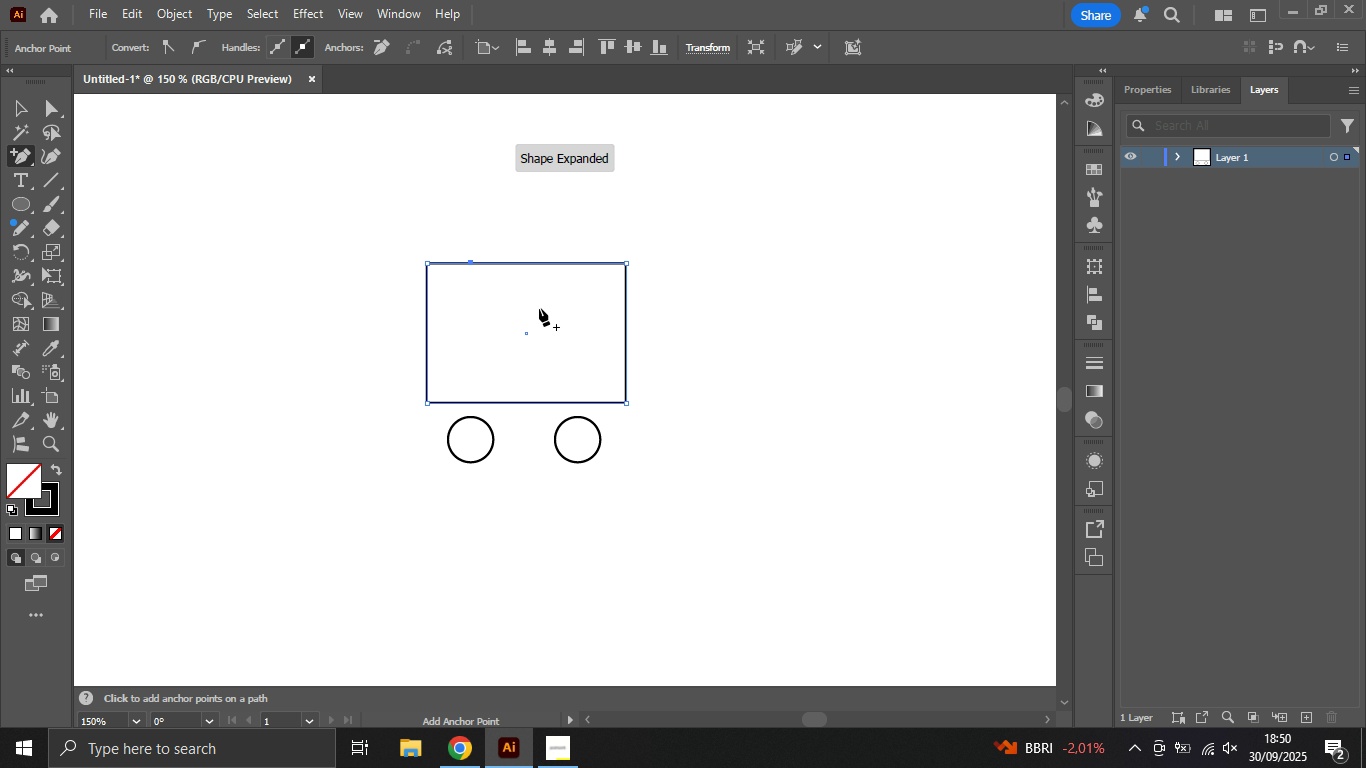 
left_click([29, 106])
 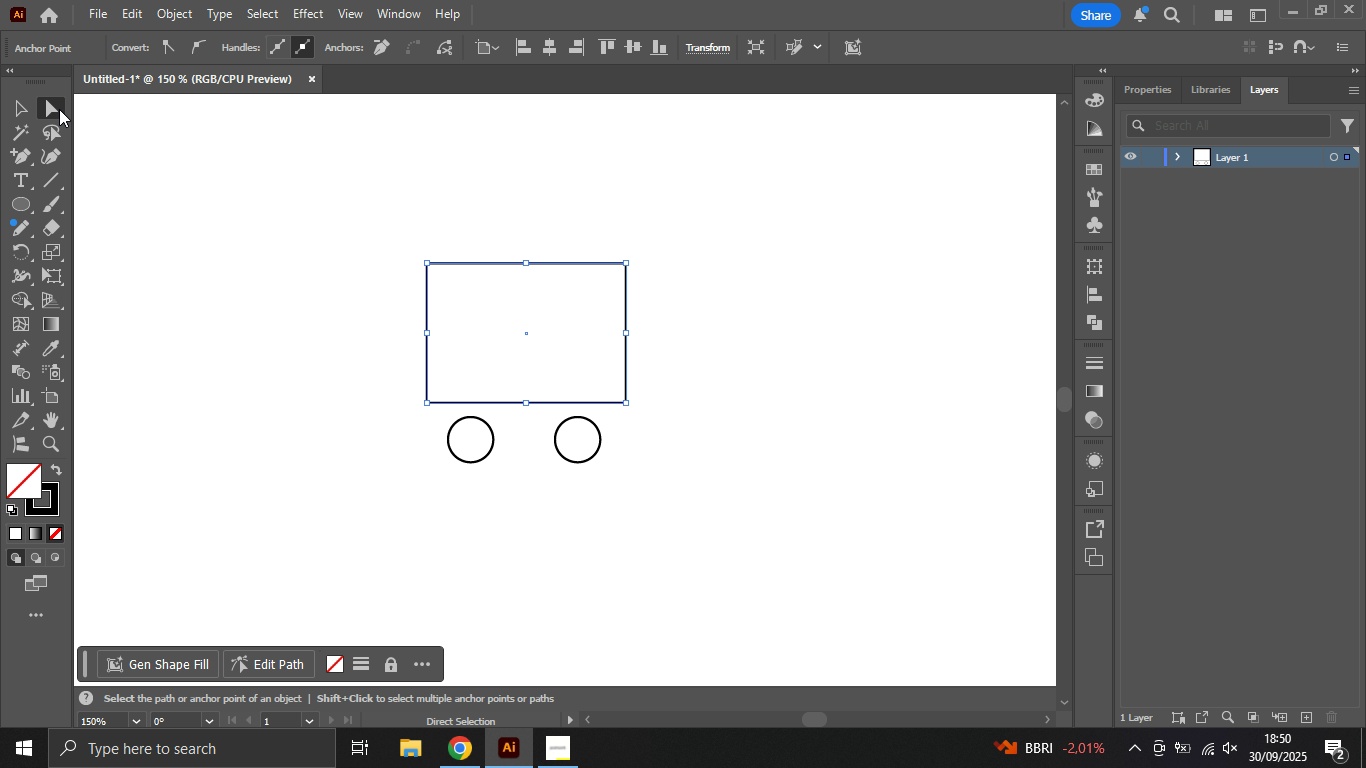 
left_click([59, 109])
 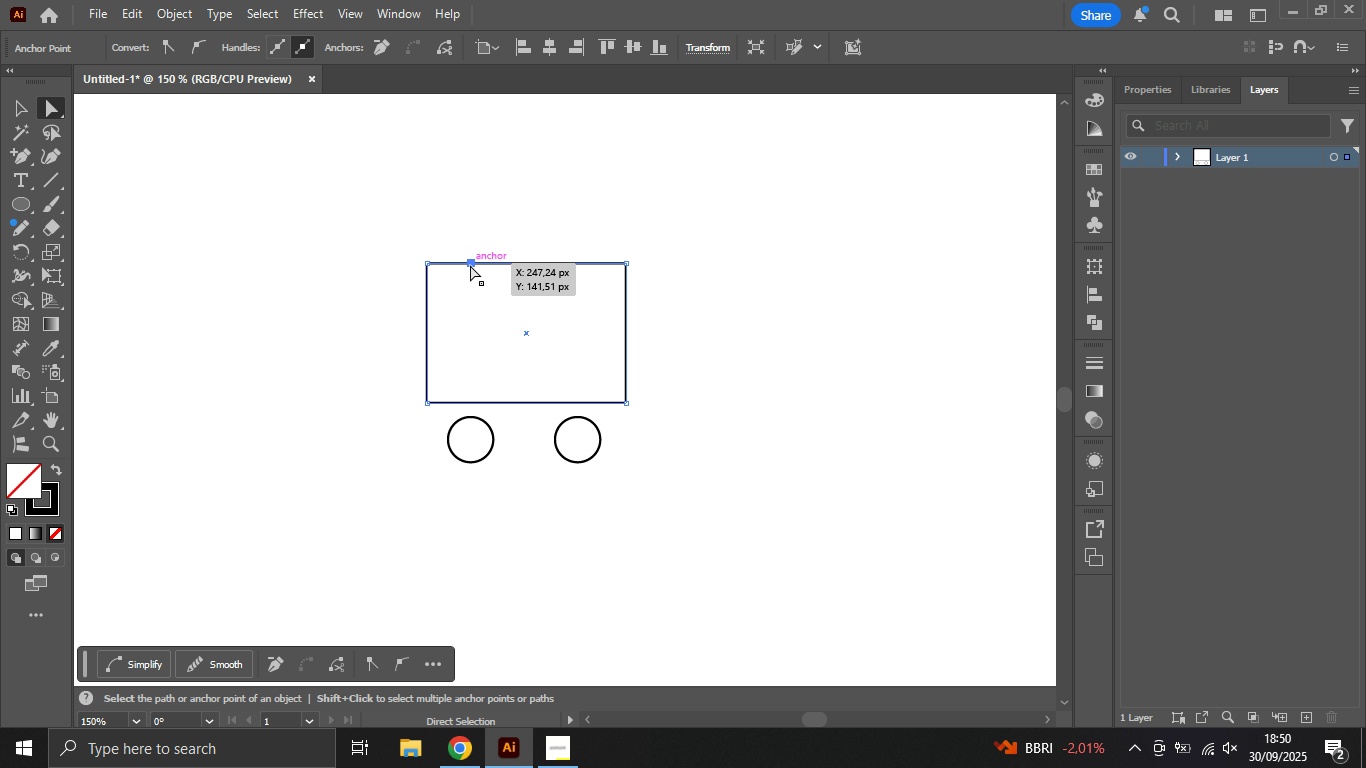 
left_click([470, 265])
 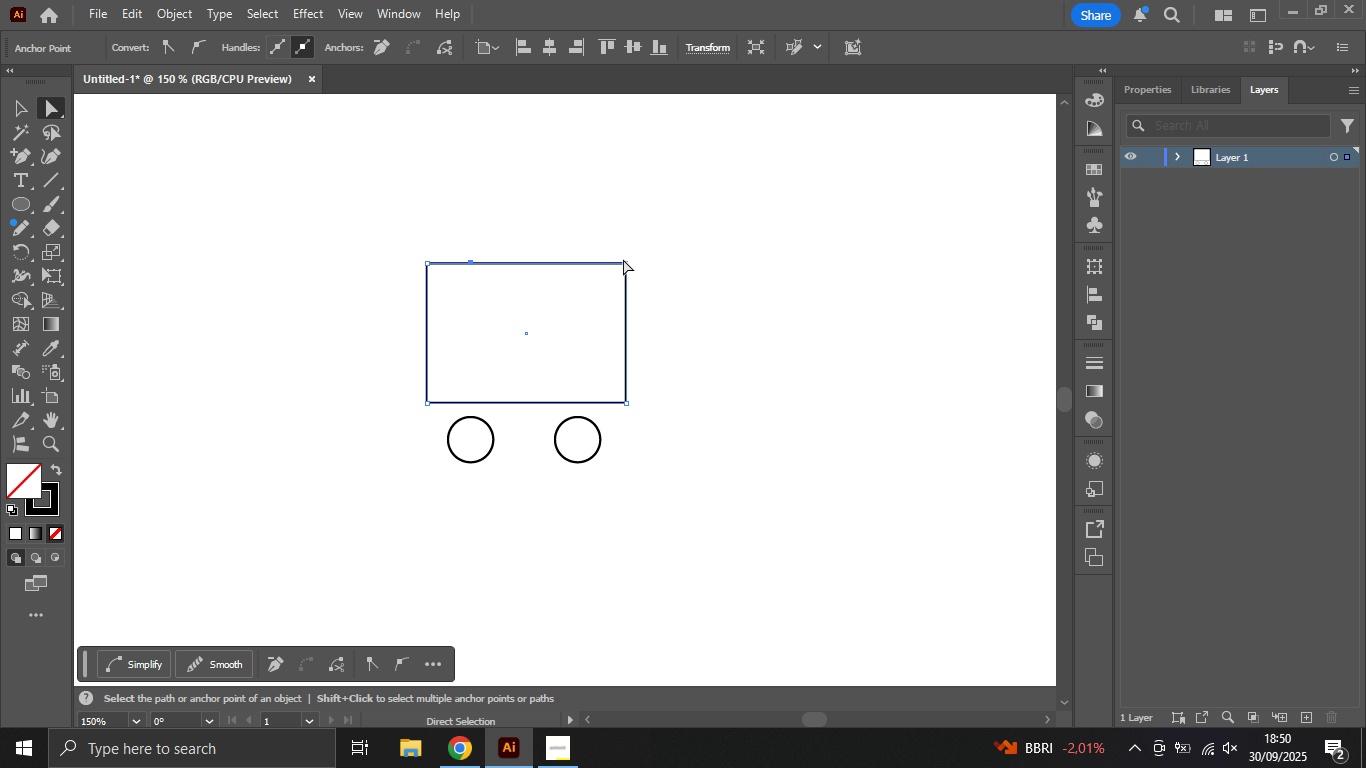 
hold_key(key=ShiftLeft, duration=0.69)
left_click([623, 265])
 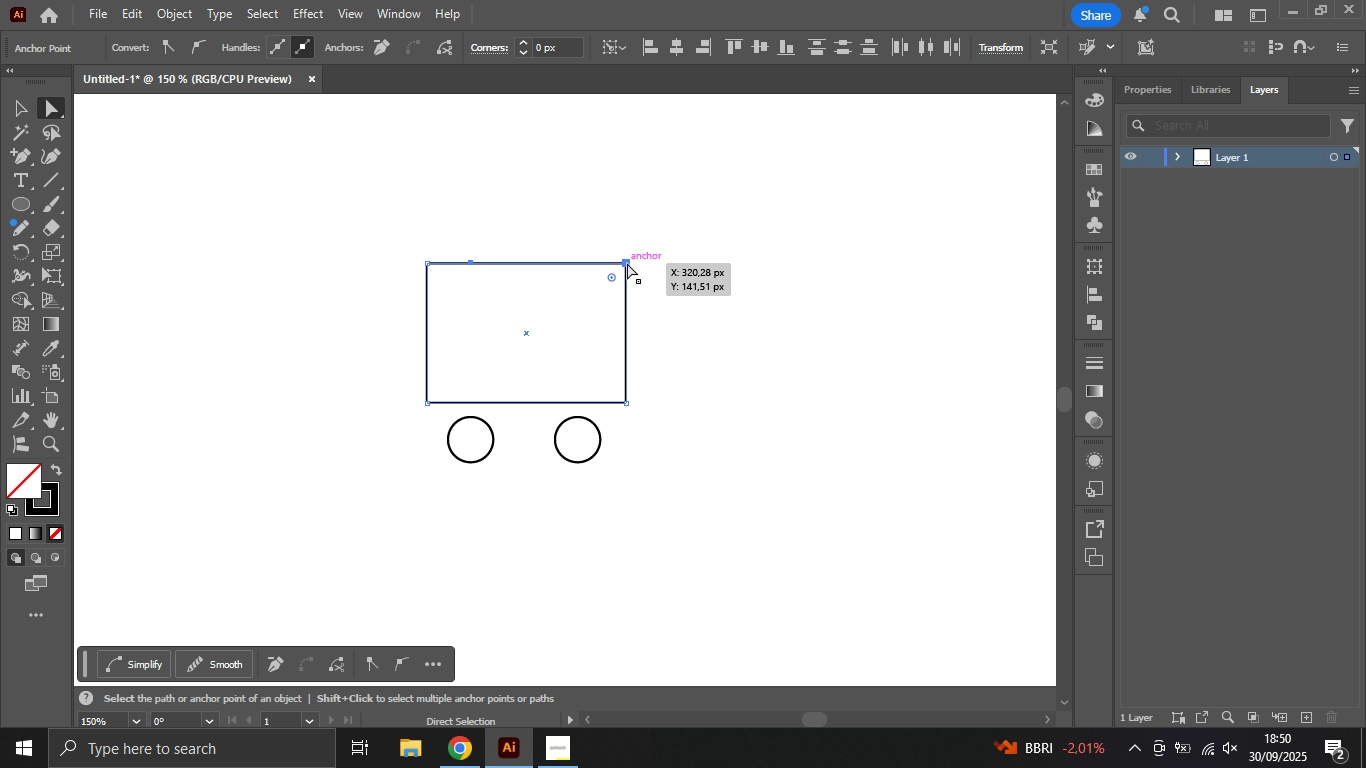 
left_click_drag(start_coordinate=[627, 263], to_coordinate=[625, 310])
 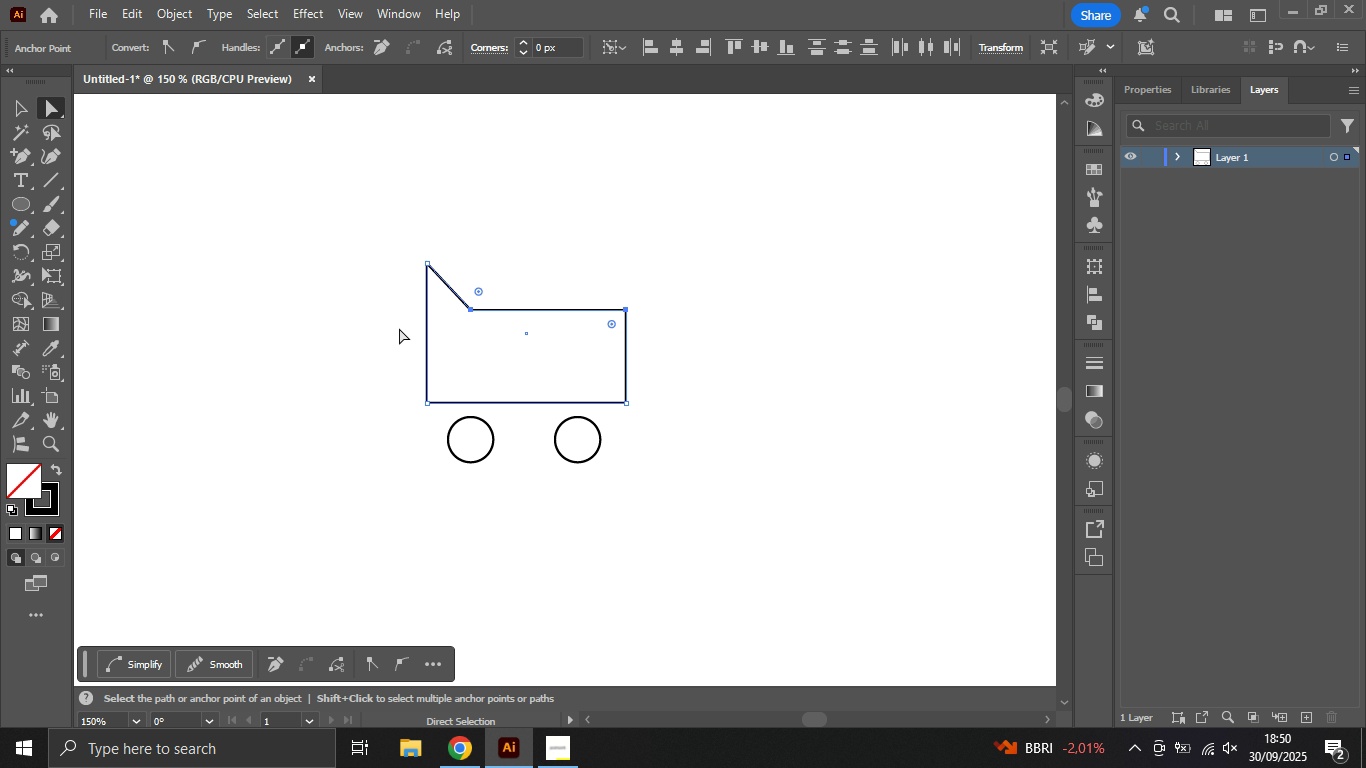 
left_click([383, 317])
 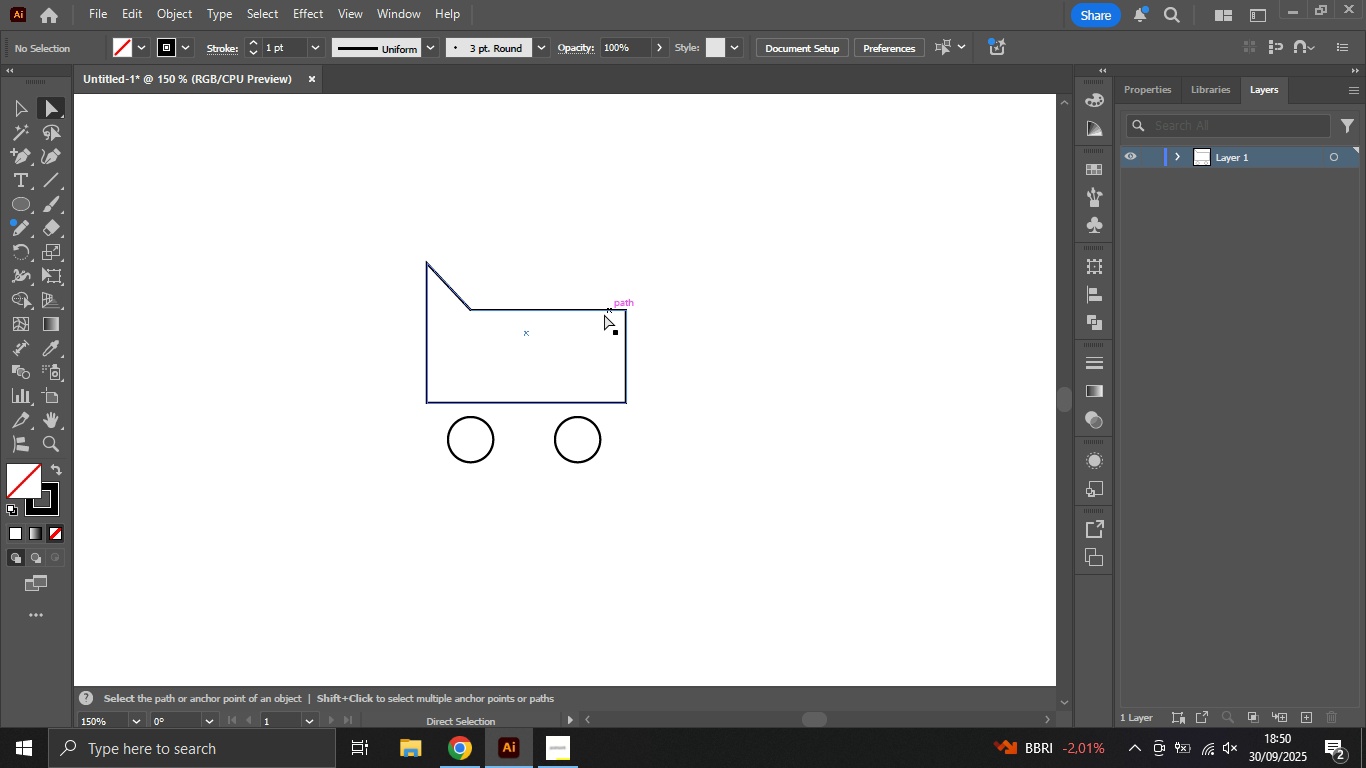 
left_click([603, 317])
 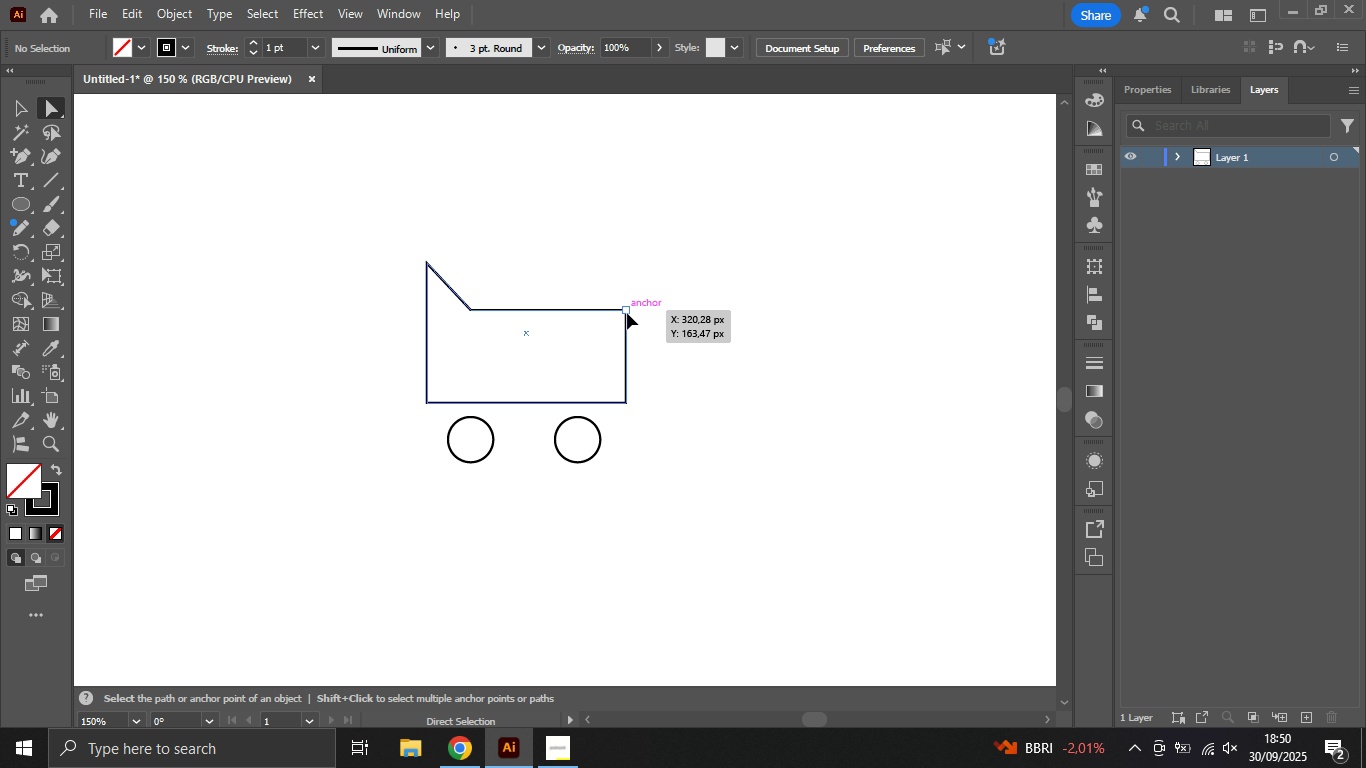 
left_click_drag(start_coordinate=[627, 313], to_coordinate=[649, 311])
 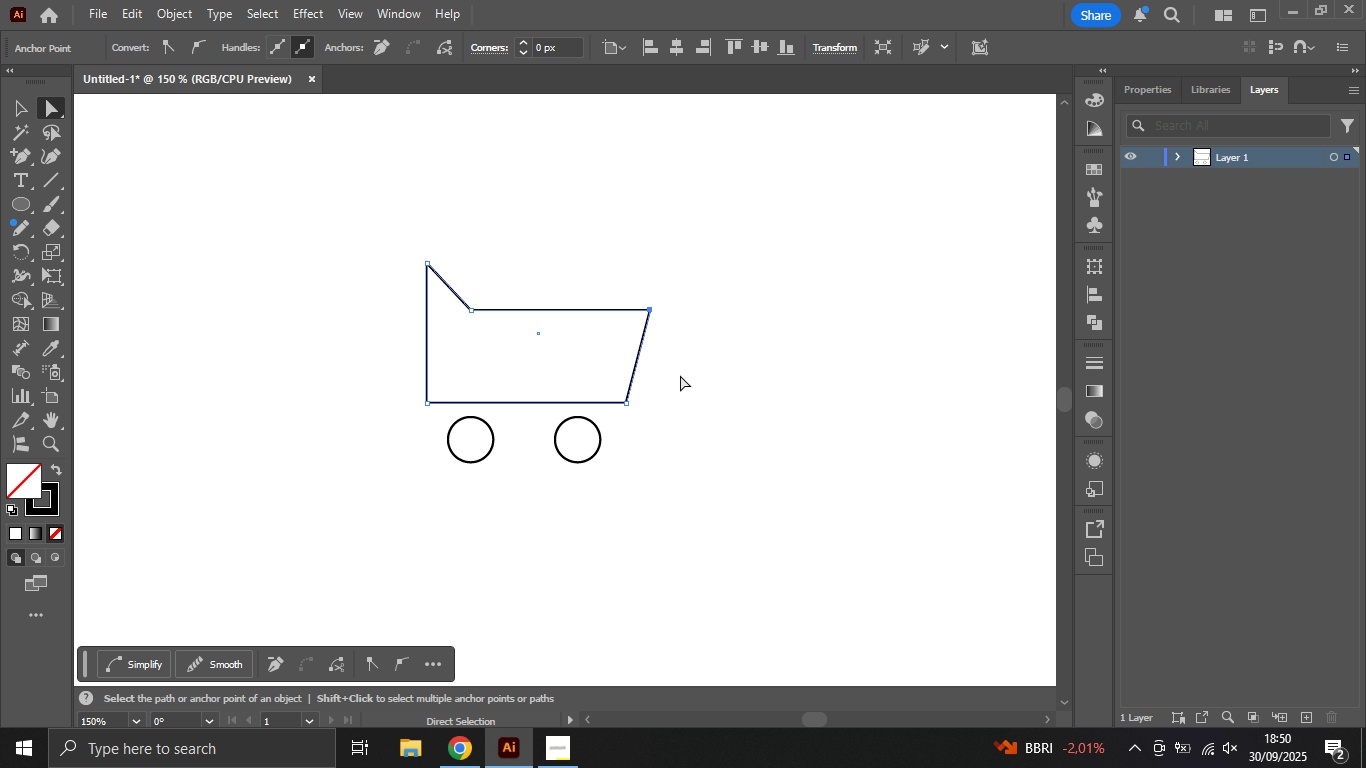 
hold_key(key=ShiftLeft, duration=1.11)
 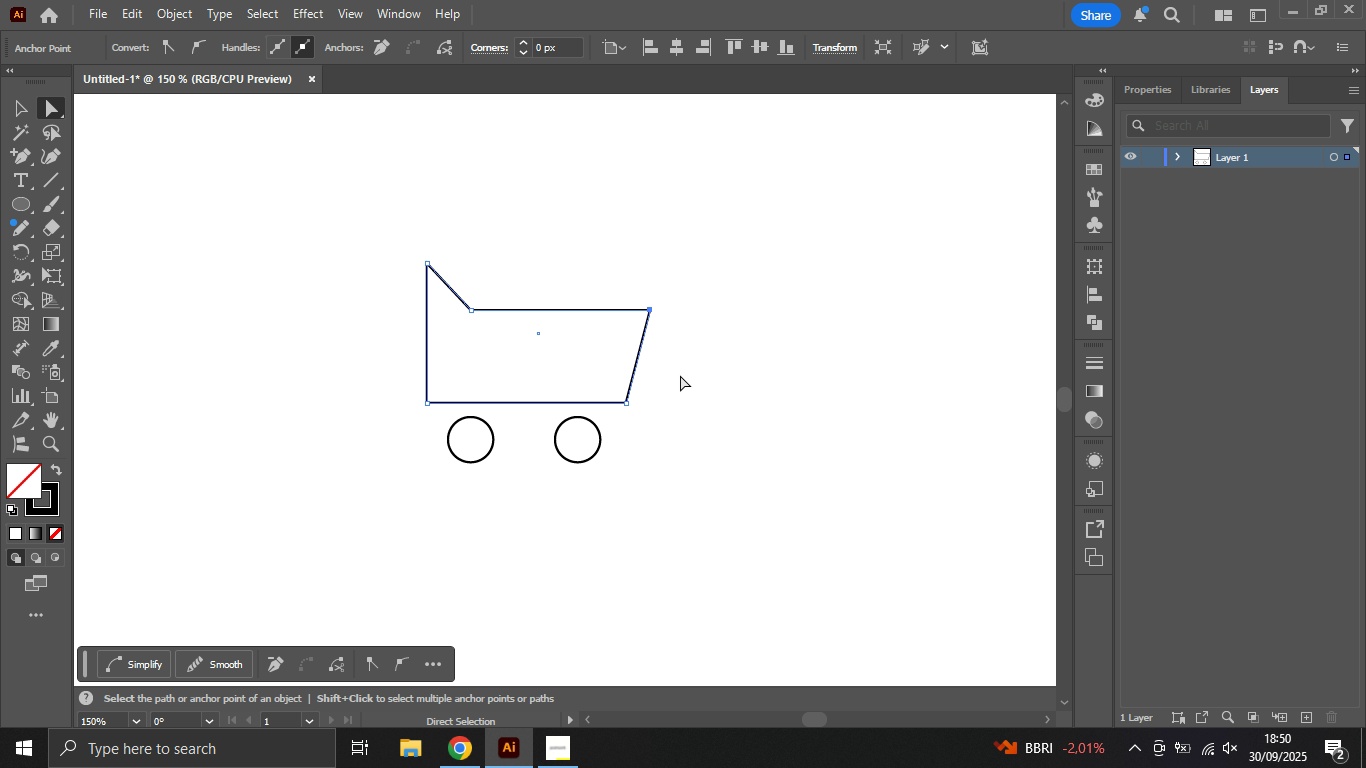 
left_click([680, 375])
 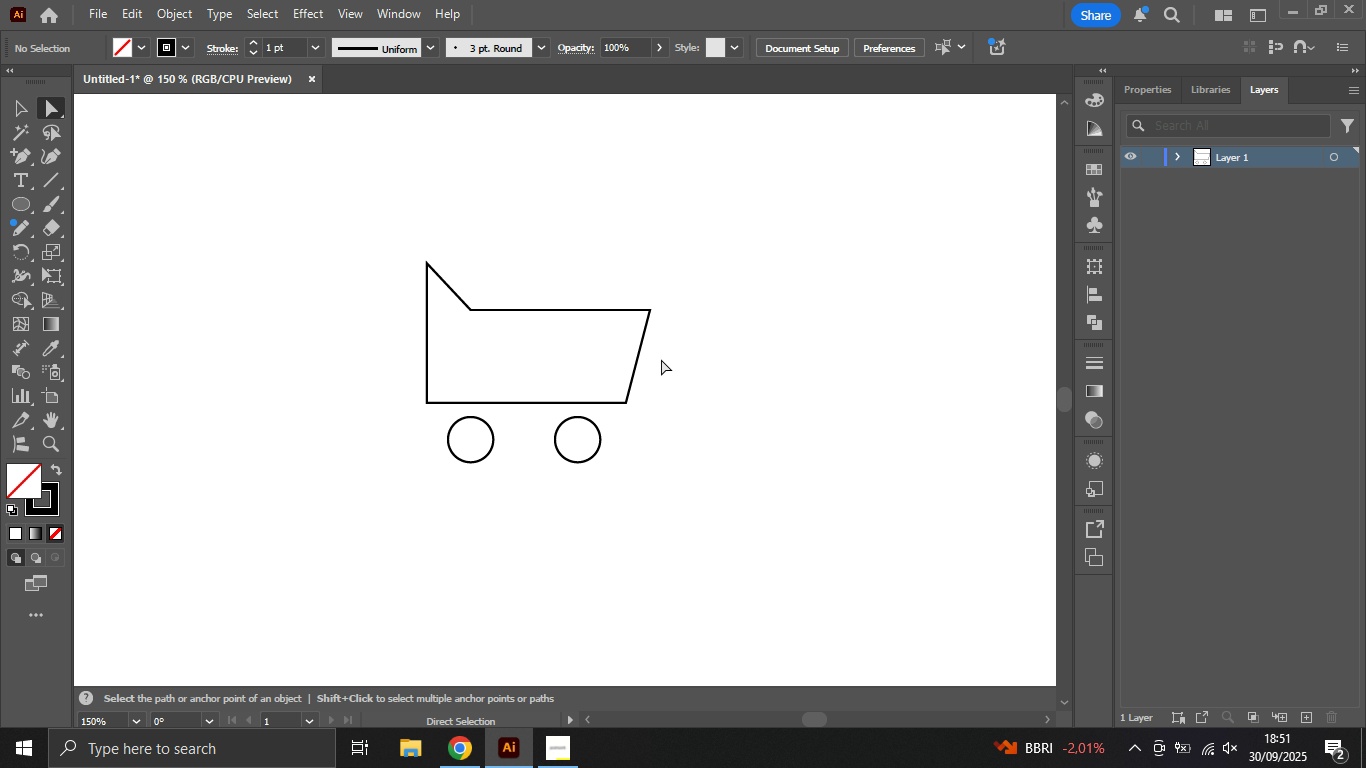 
wait(7.19)
 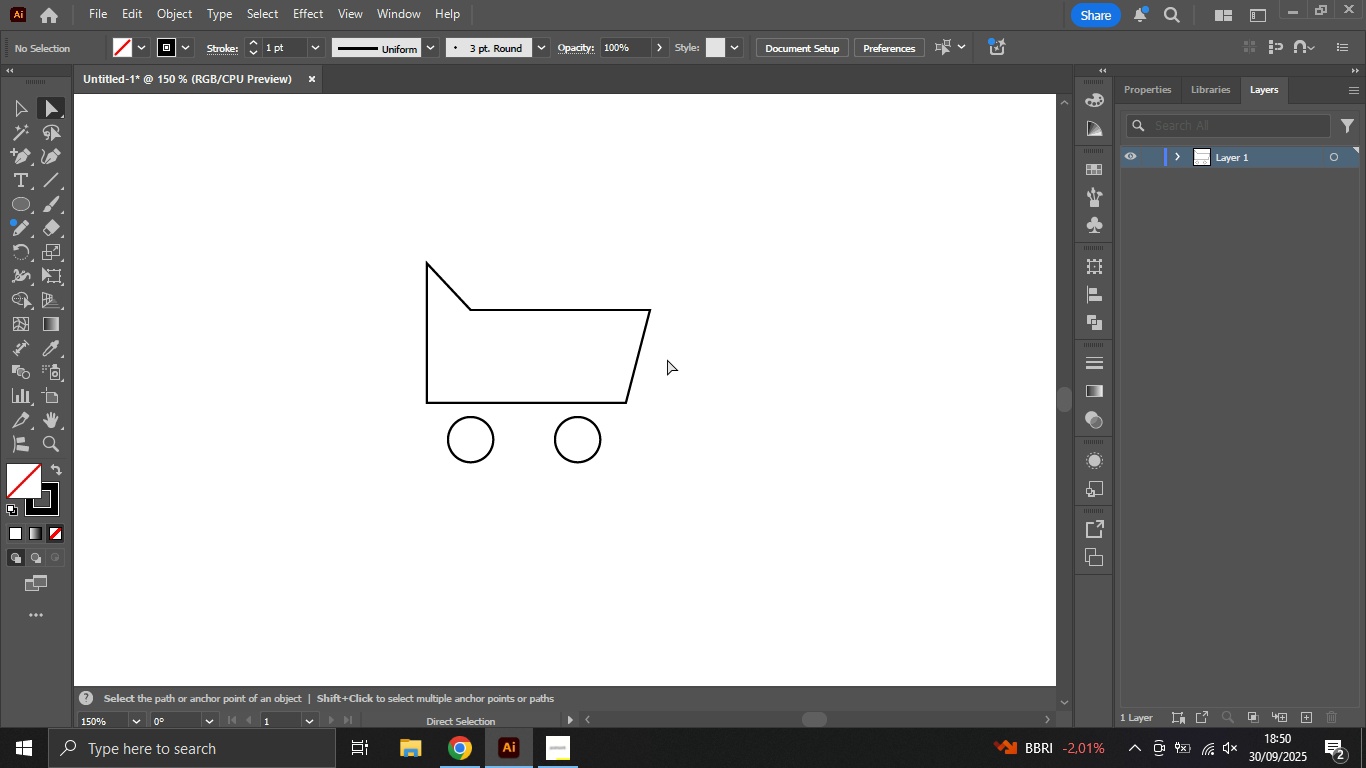 
left_click([436, 396])
 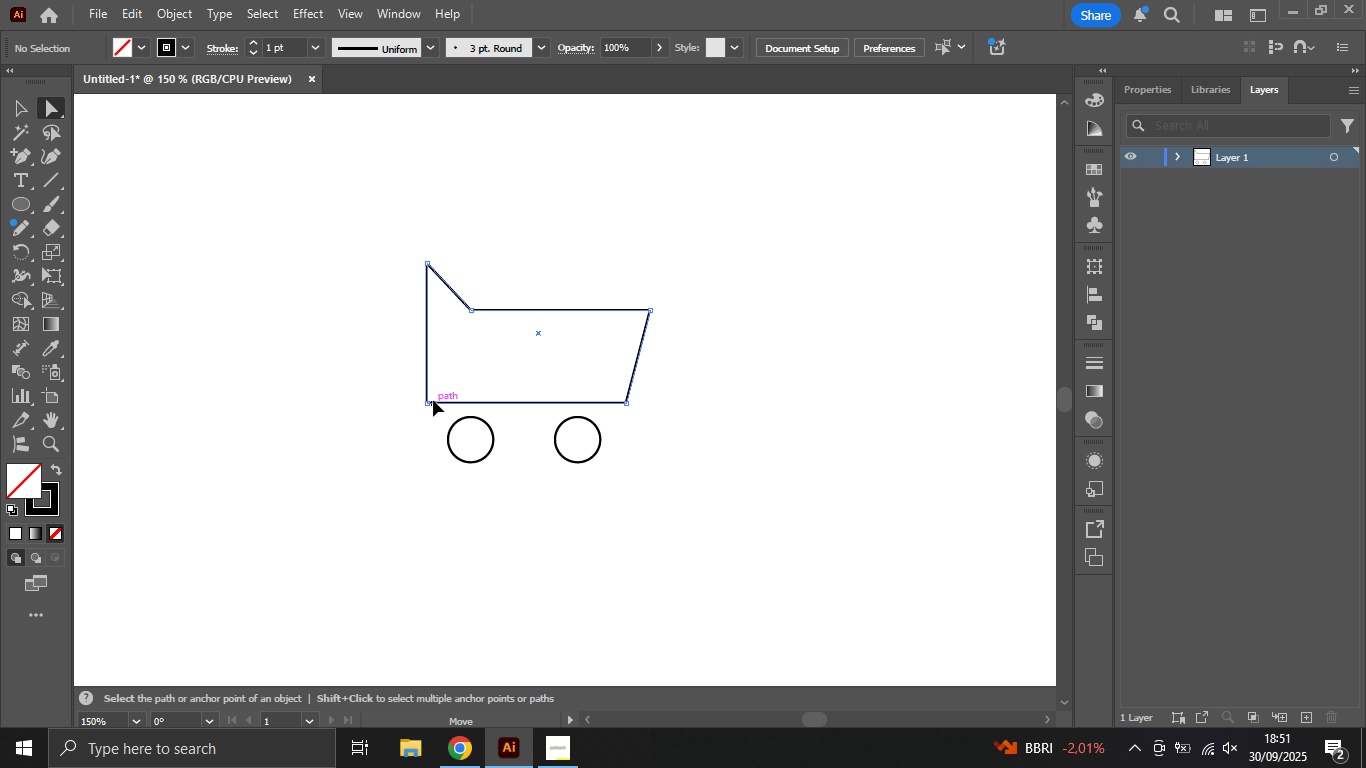 
left_click([433, 400])
 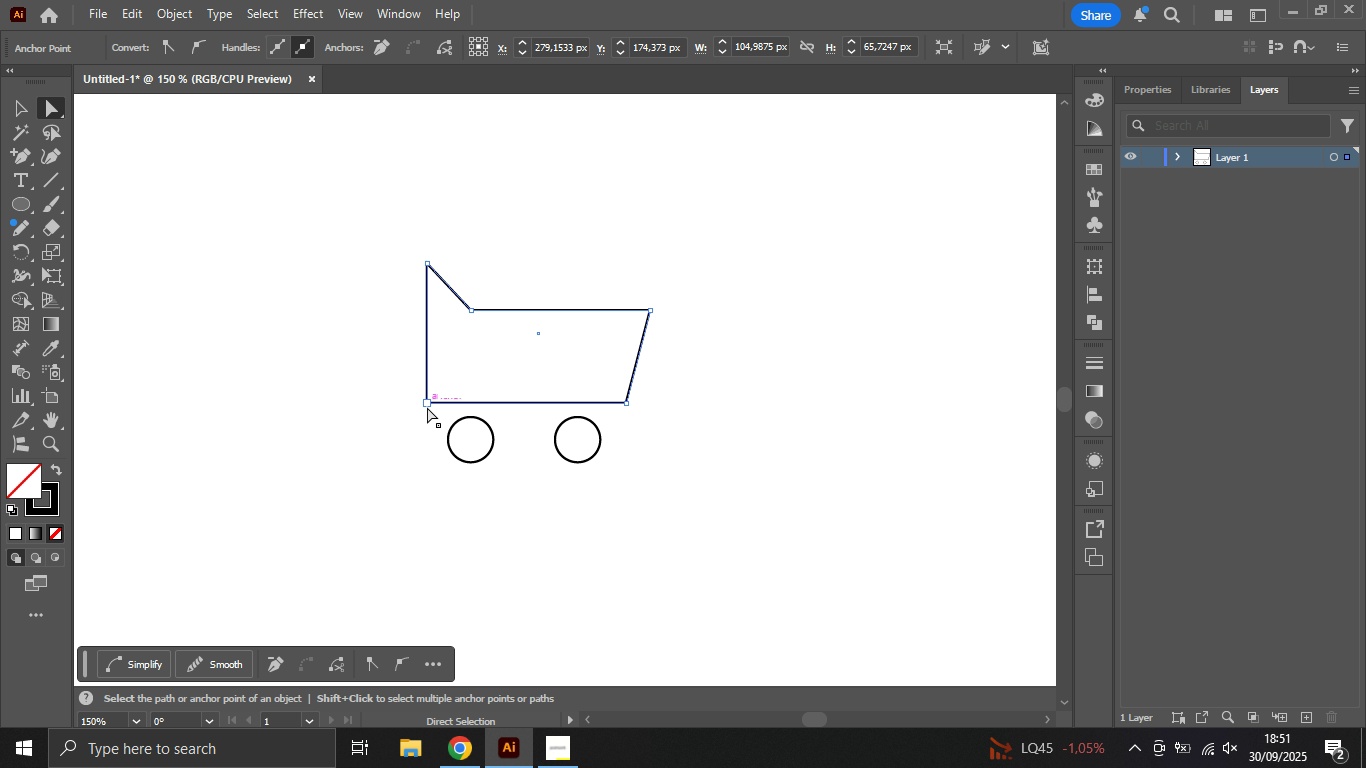 
left_click([427, 407])
 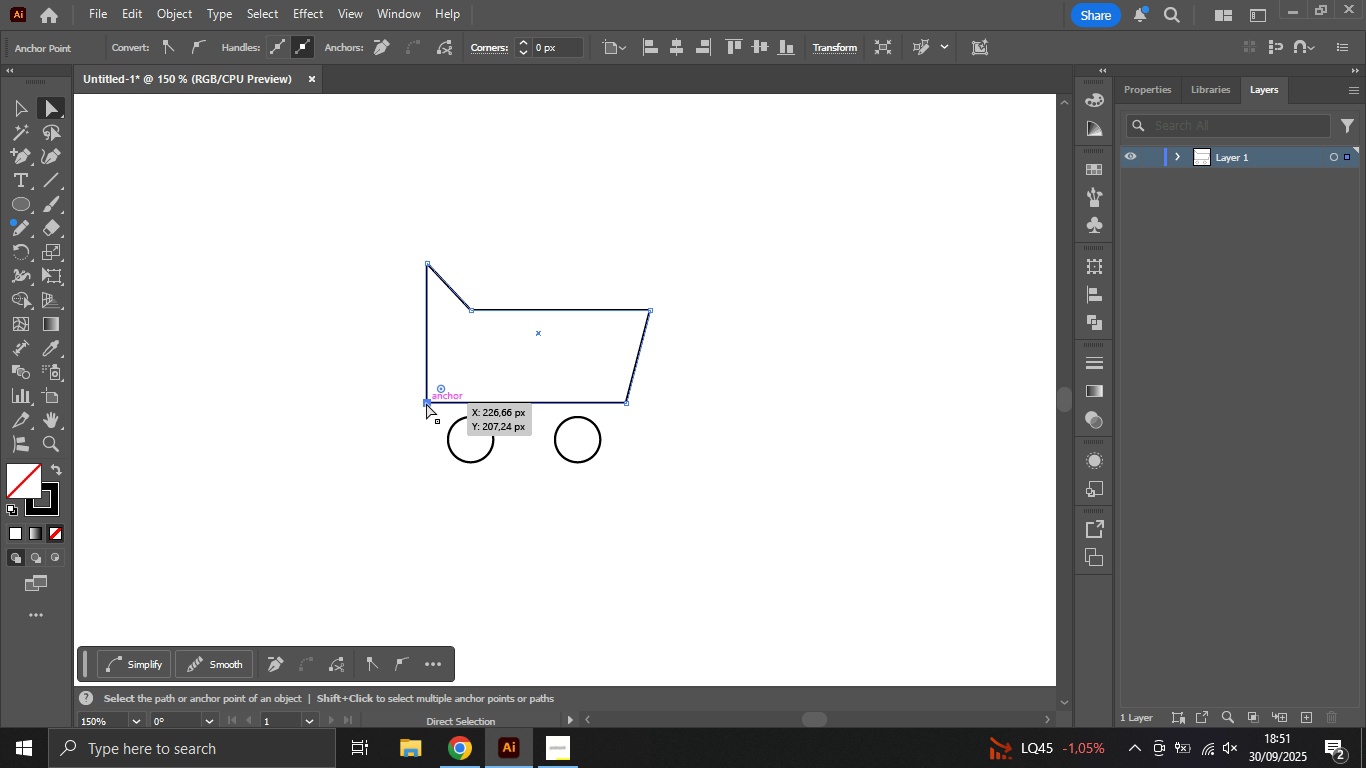 
left_click_drag(start_coordinate=[426, 402], to_coordinate=[446, 406])
 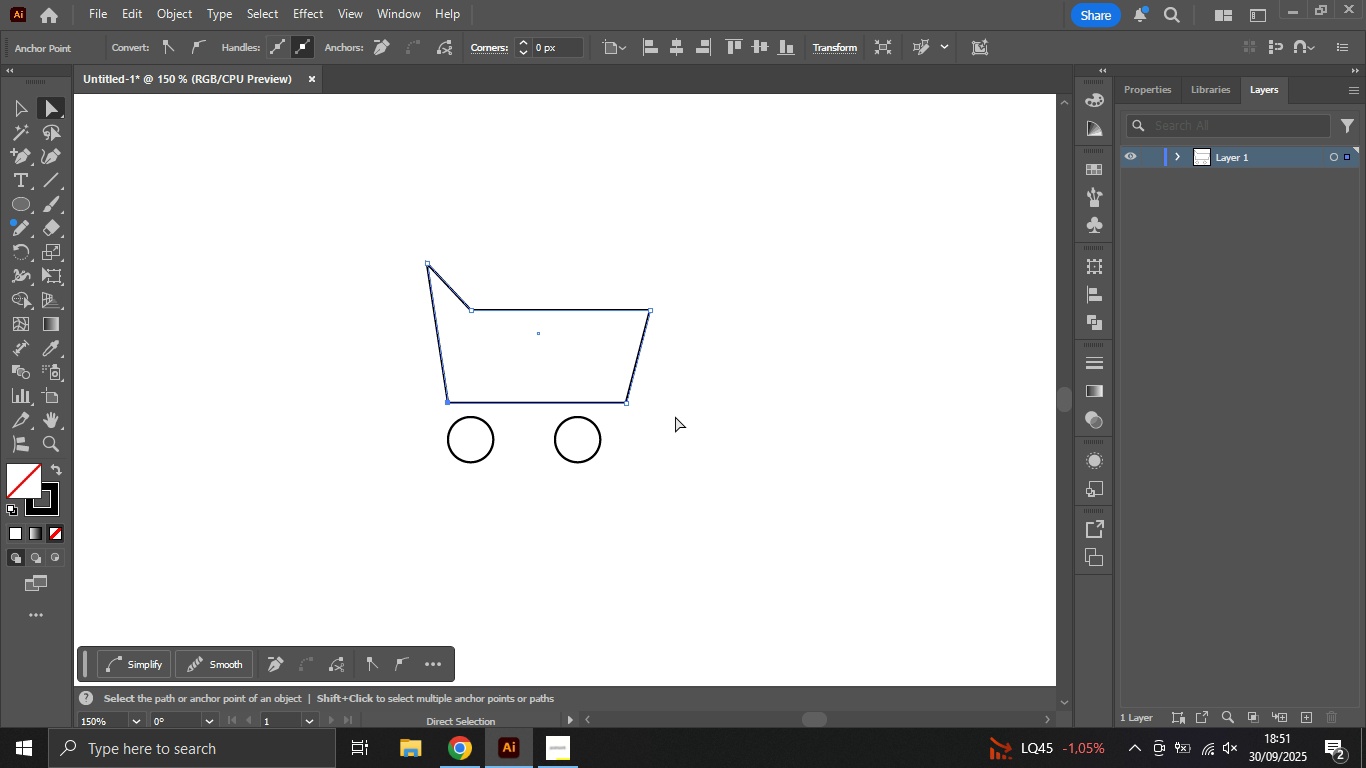 
hold_key(key=ShiftLeft, duration=2.29)
 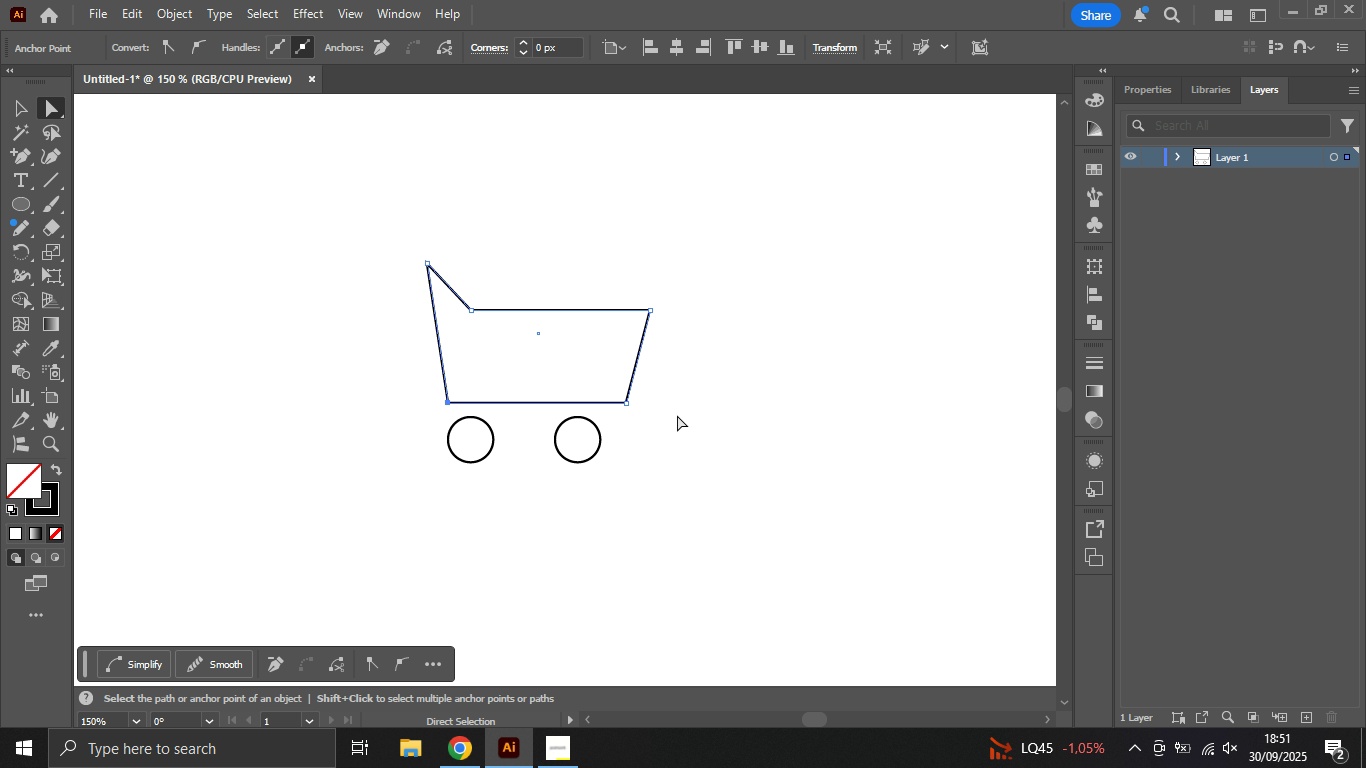 
left_click([677, 415])
 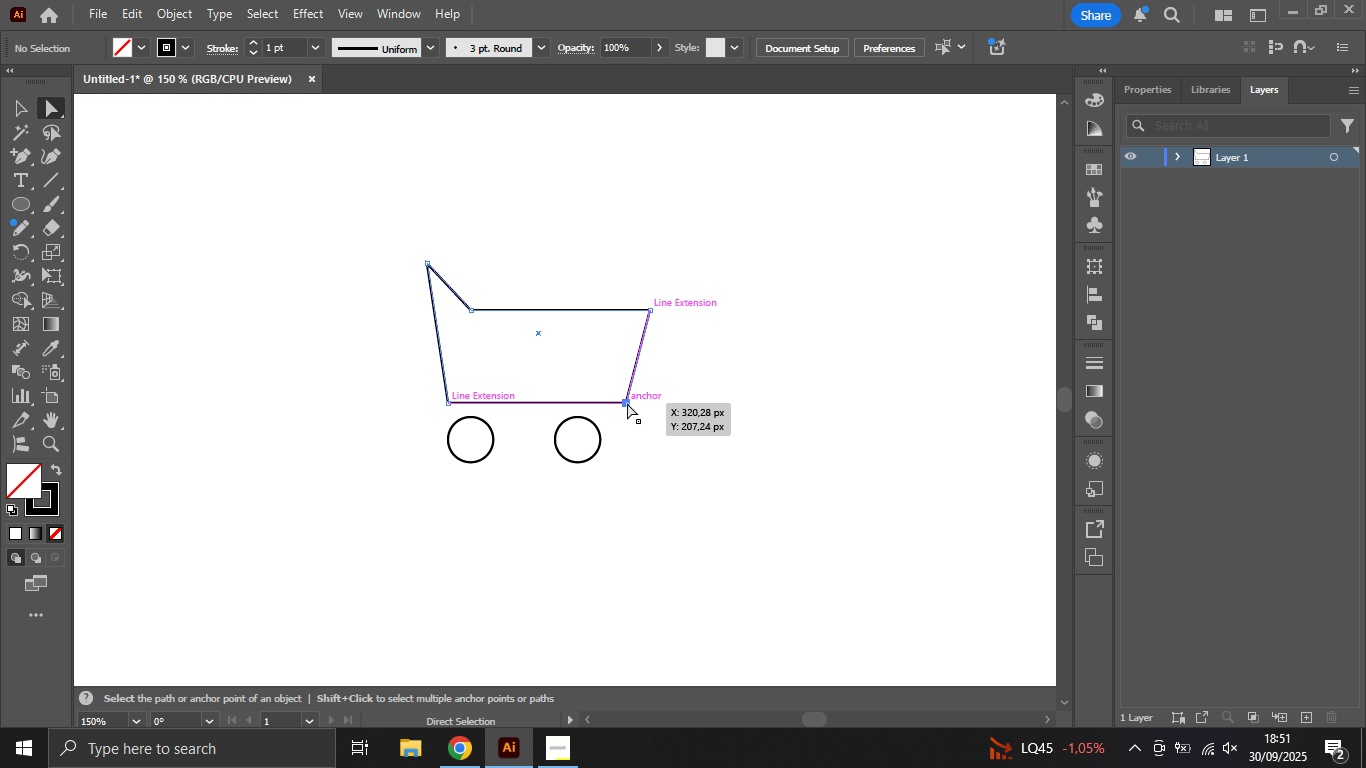 
left_click_drag(start_coordinate=[627, 402], to_coordinate=[598, 405])
 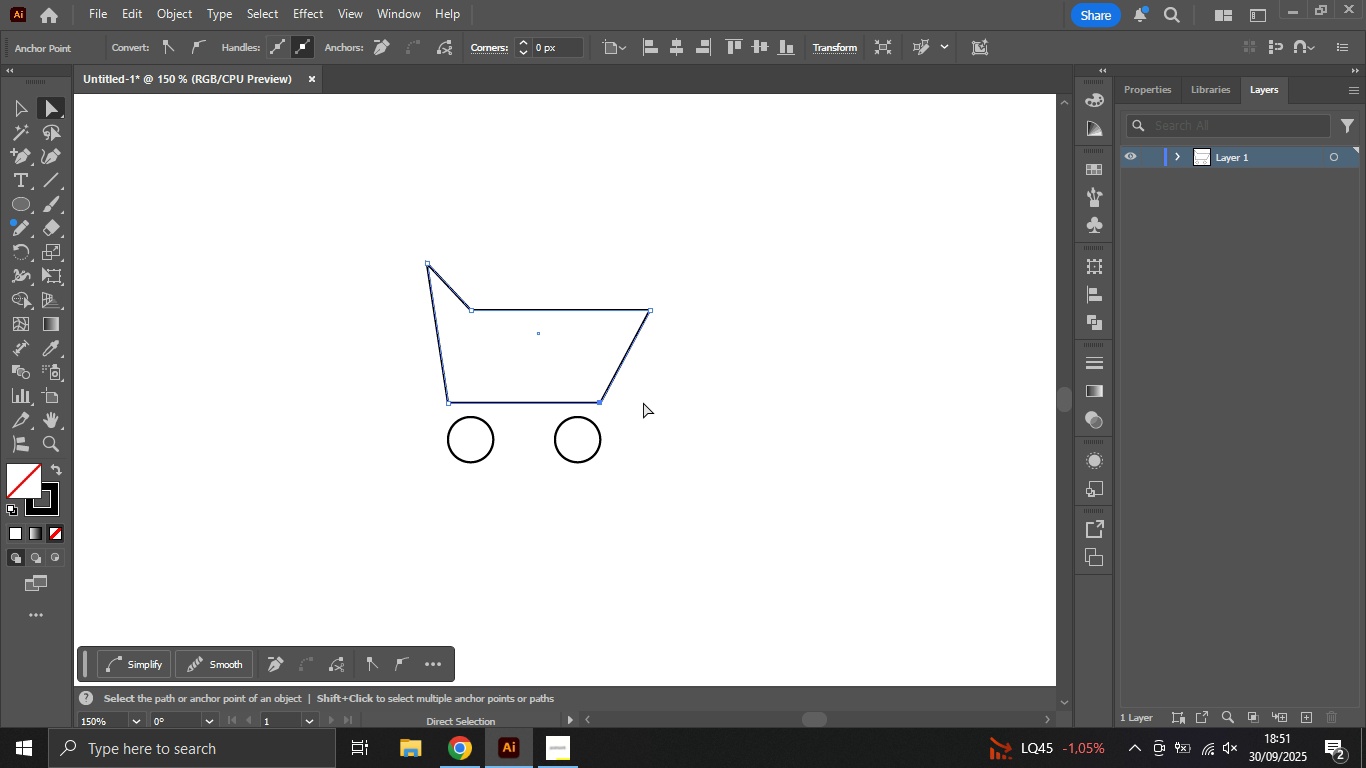 
hold_key(key=ShiftLeft, duration=1.77)
 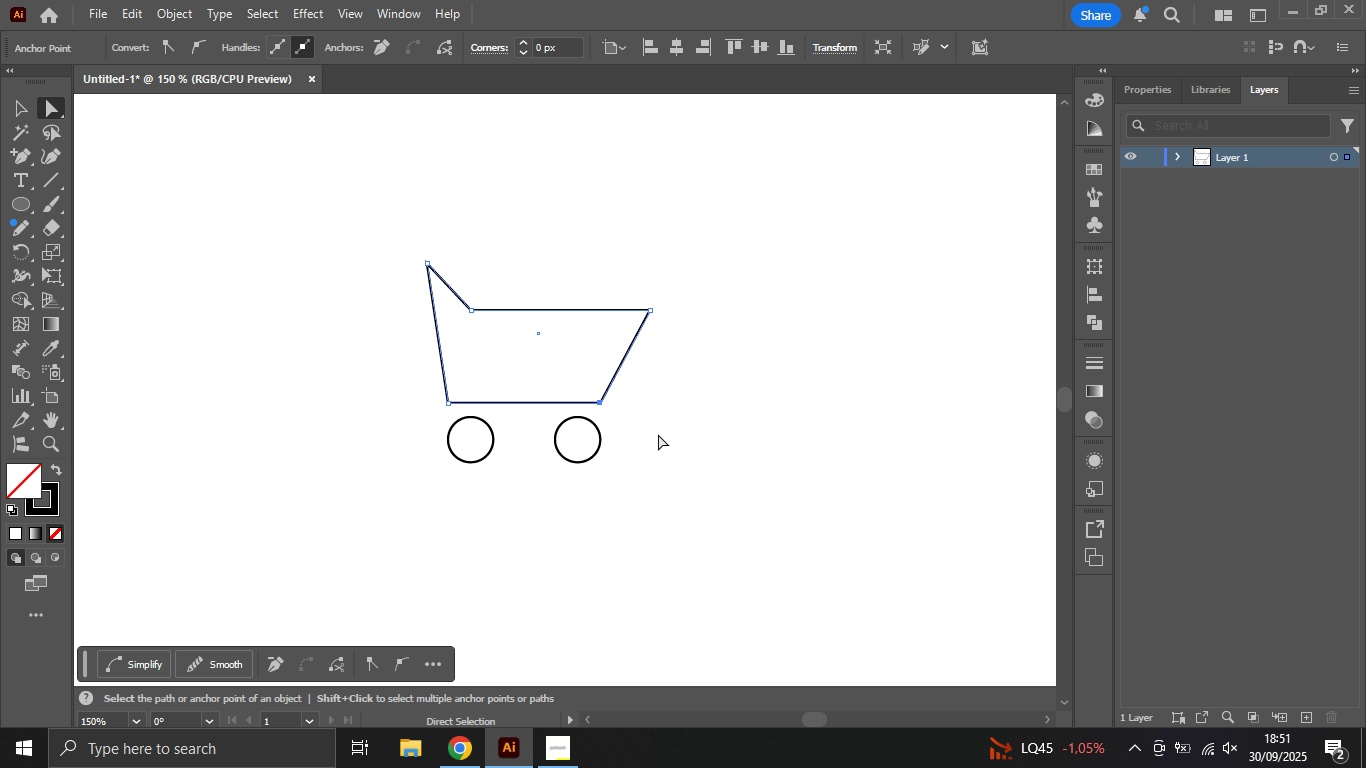 
left_click([658, 434])
 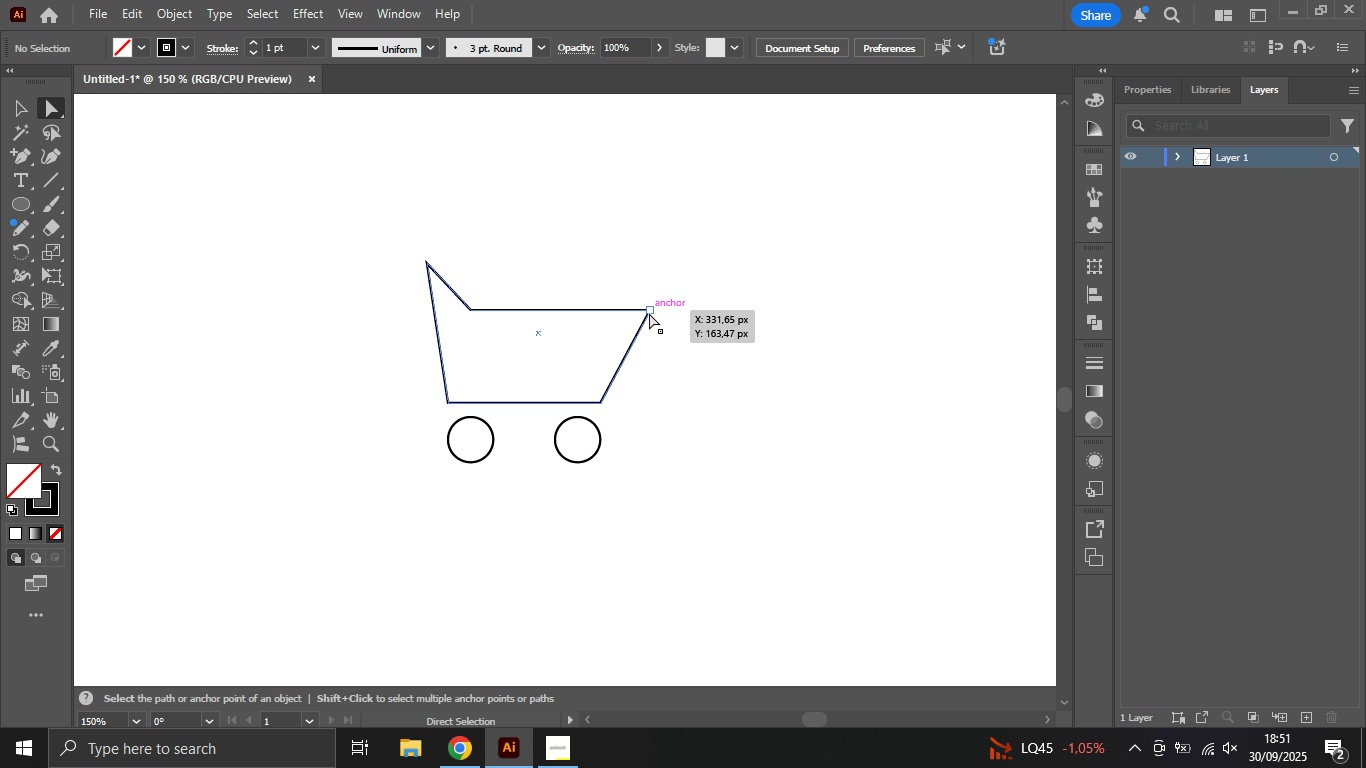 
left_click_drag(start_coordinate=[651, 311], to_coordinate=[632, 311])
 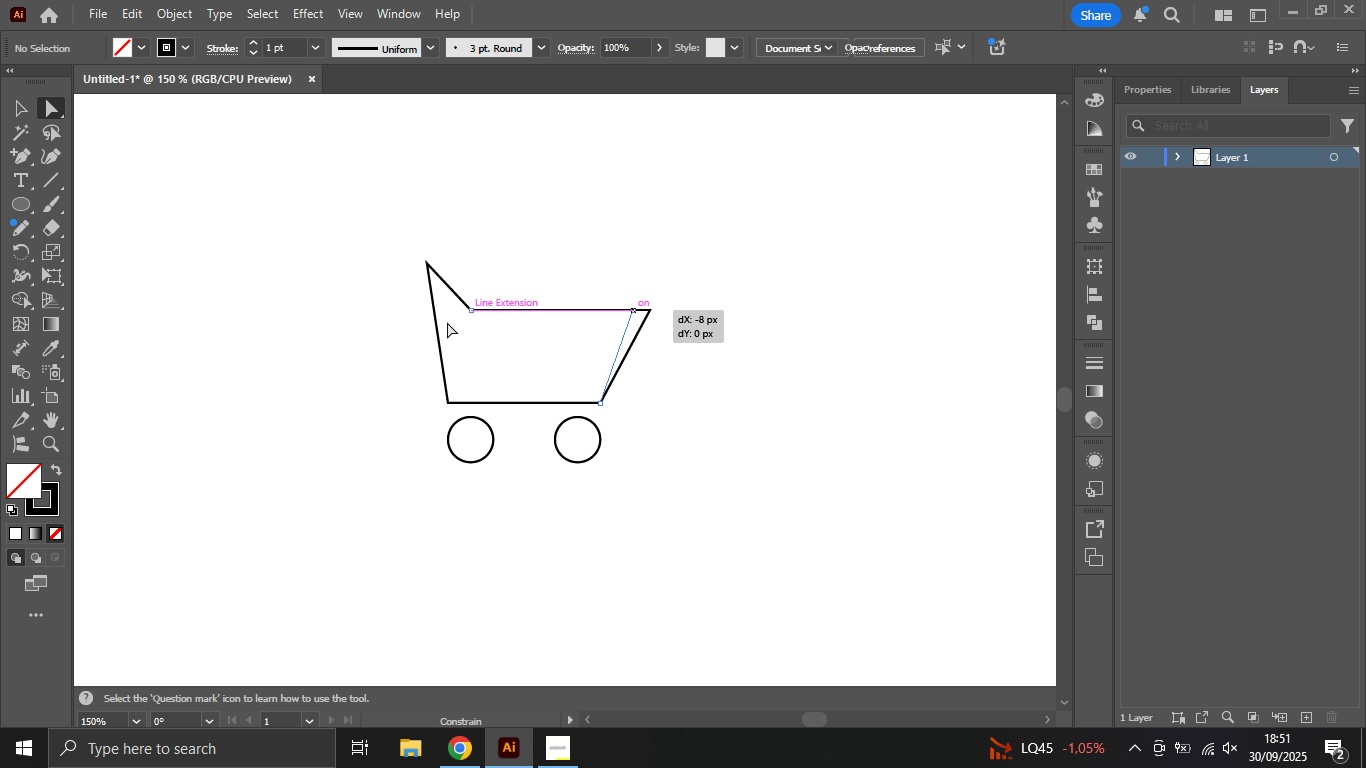 
hold_key(key=ShiftLeft, duration=1.54)
 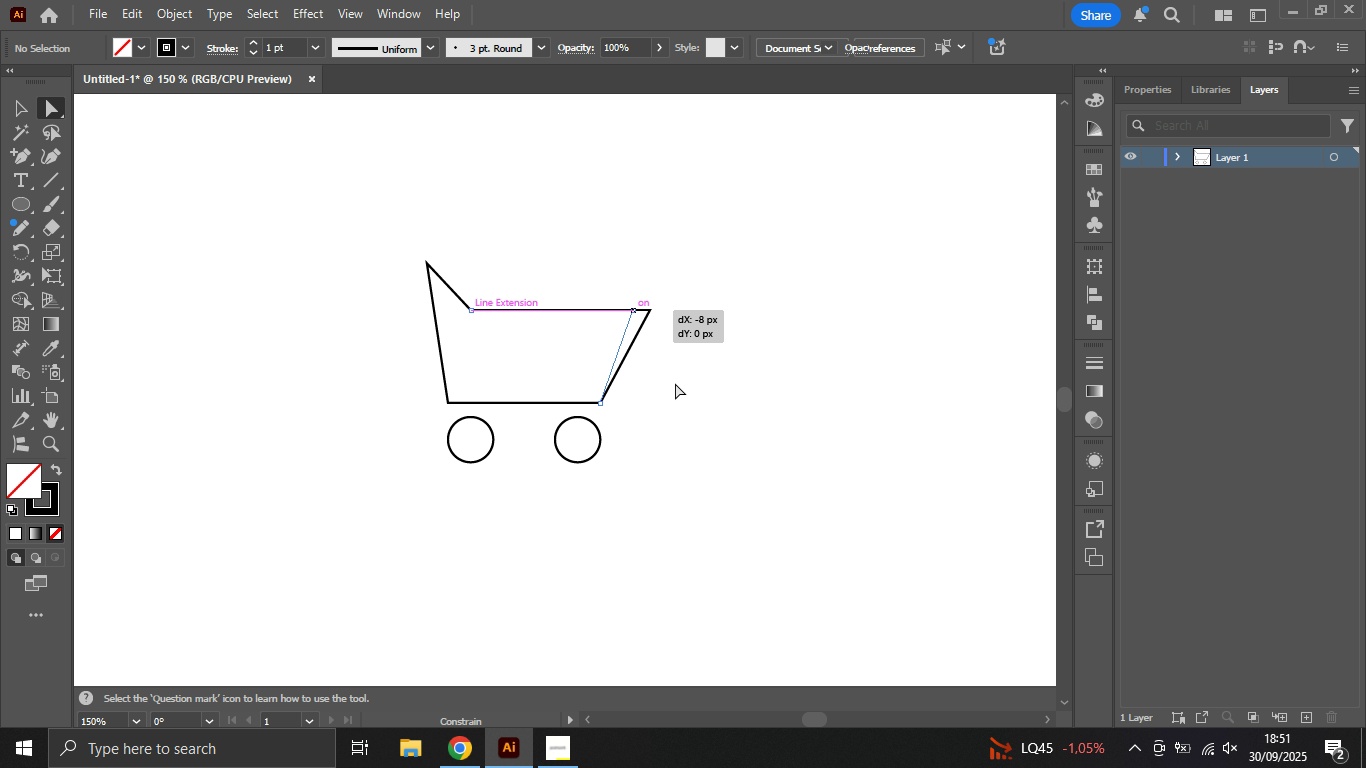 
left_click_drag(start_coordinate=[675, 382], to_coordinate=[654, 378])
 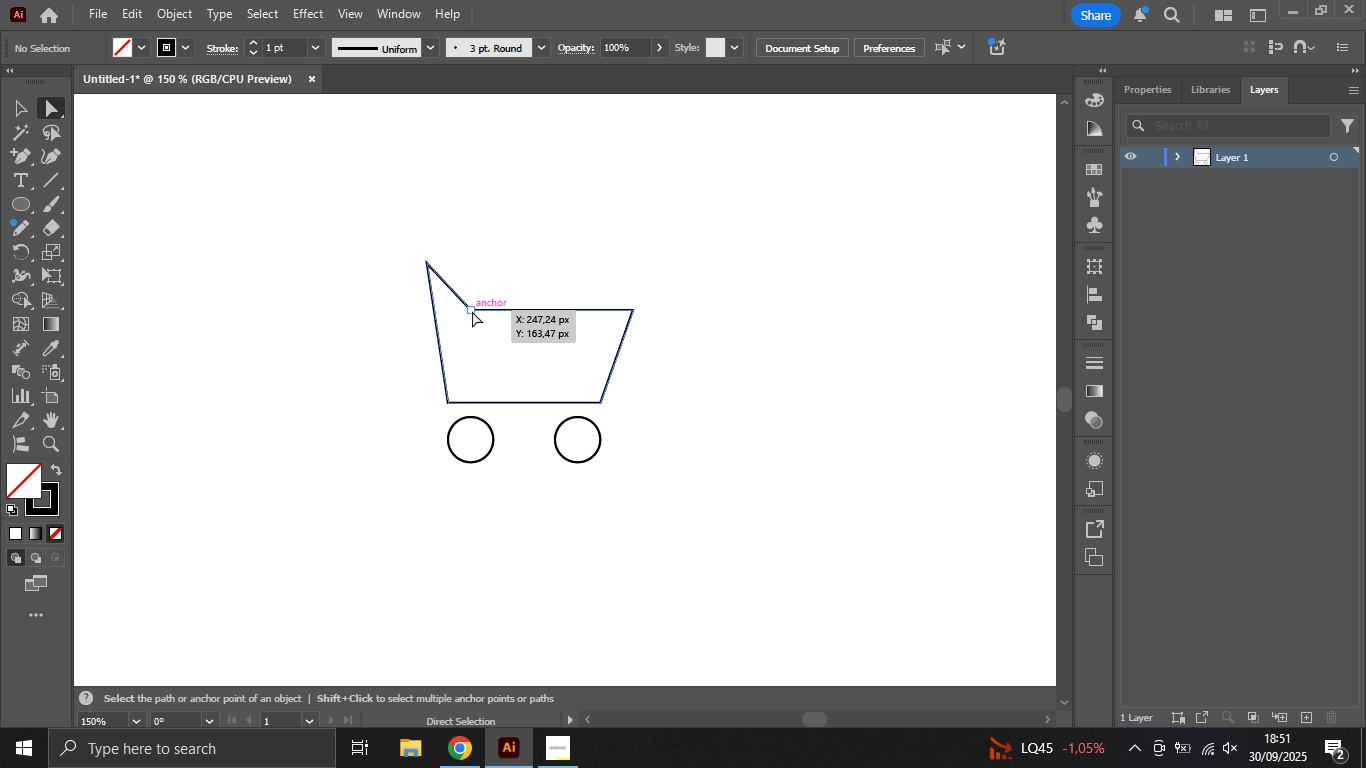 
left_click([472, 311])
 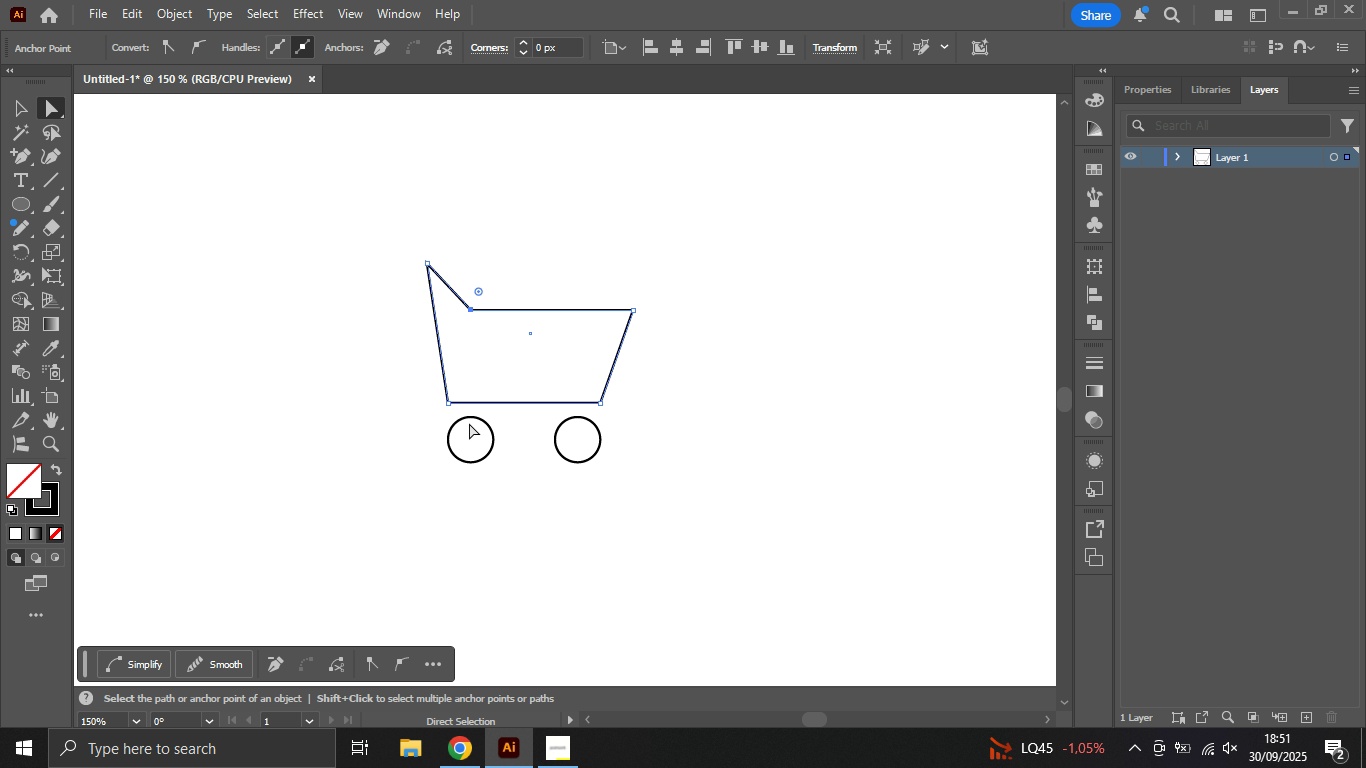 
wait(5.28)
 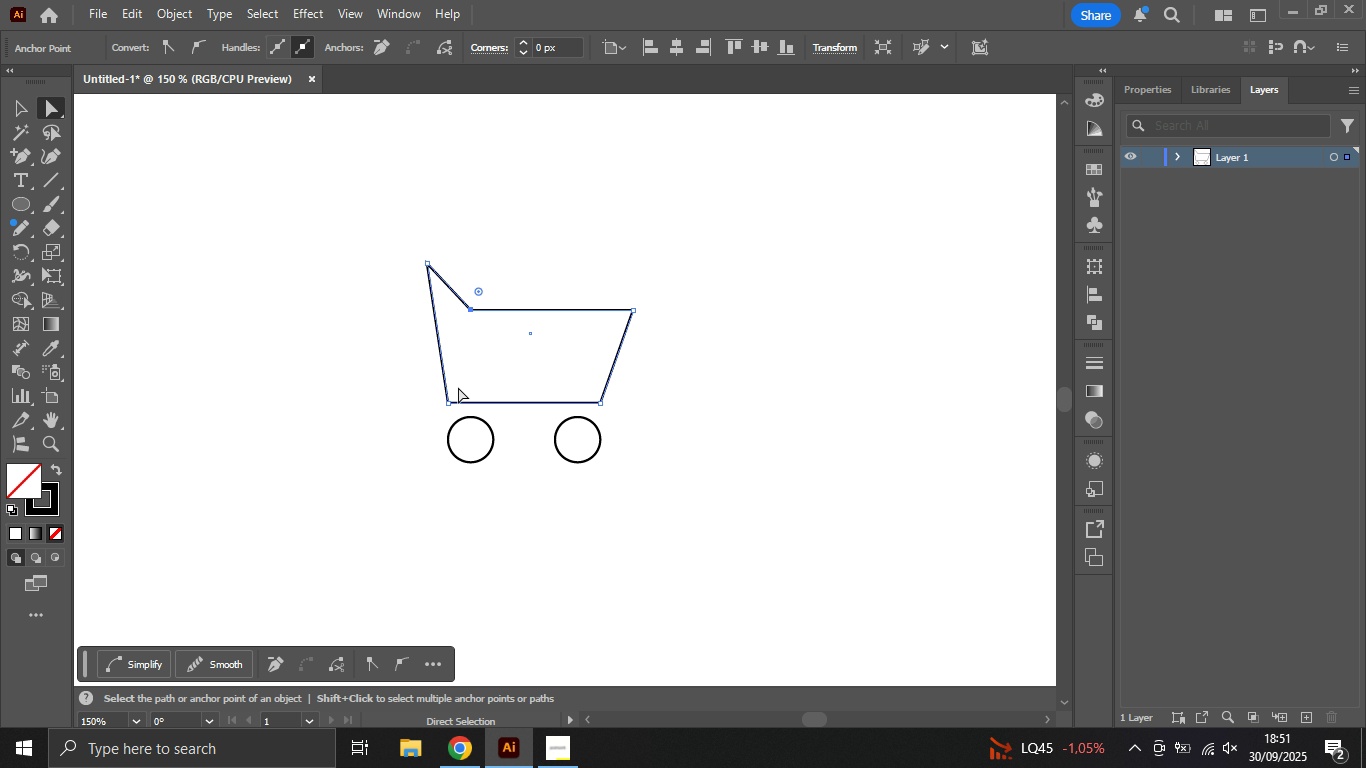 
left_click([410, 318])
 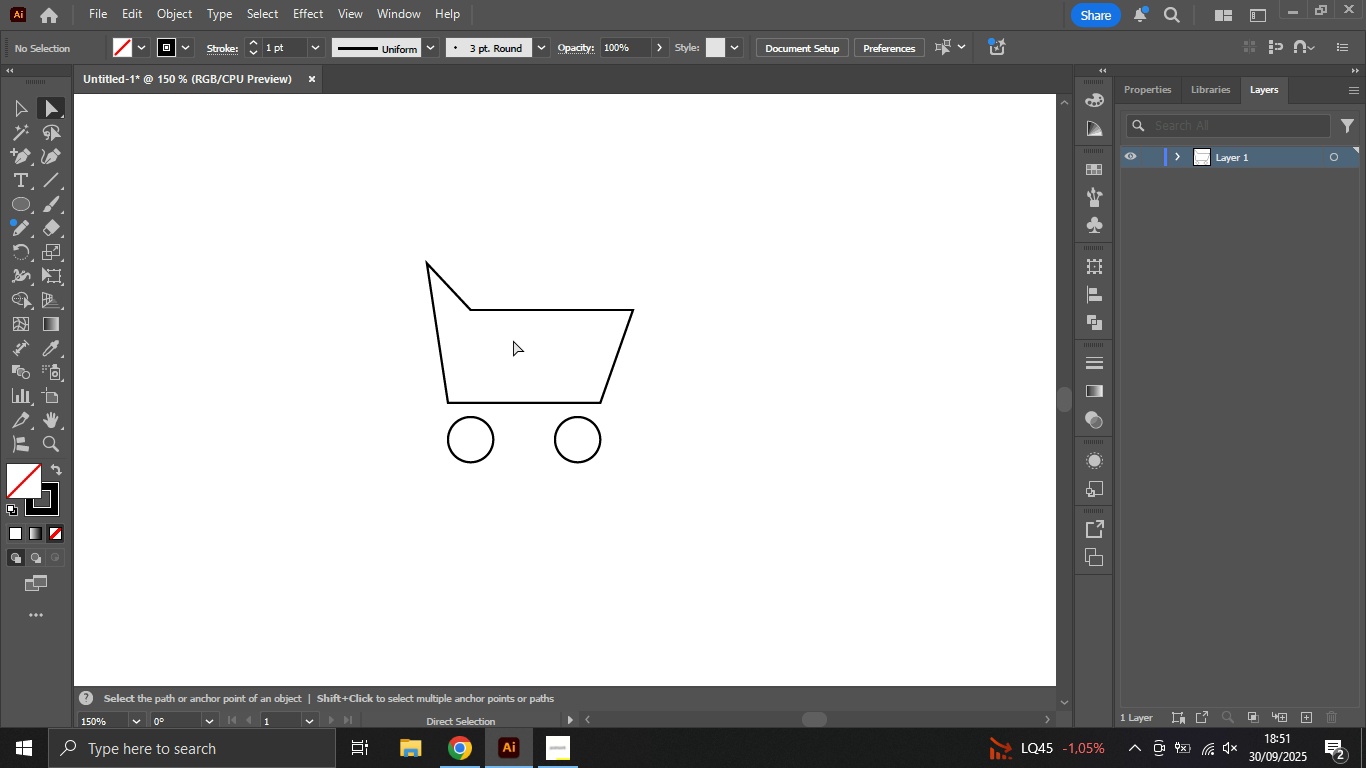 
wait(11.08)
 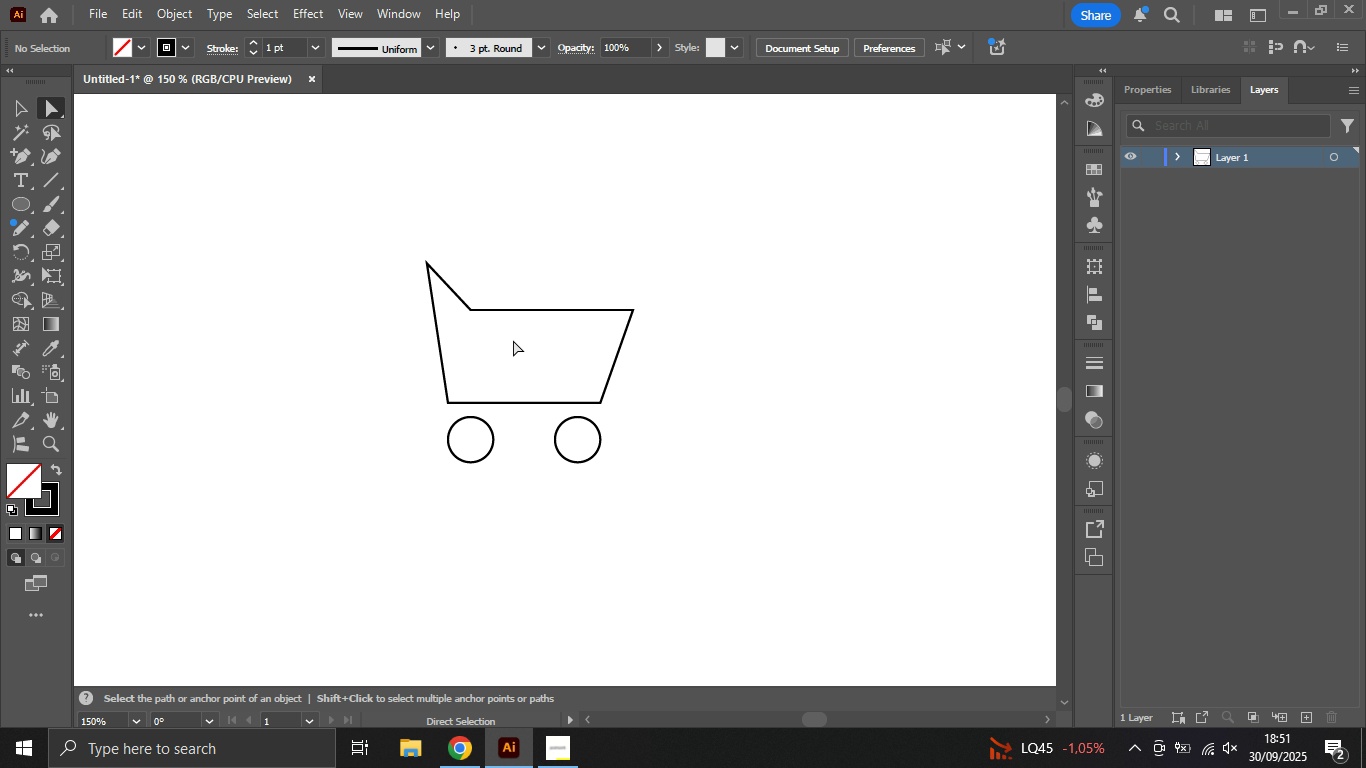 
left_click([576, 318])
 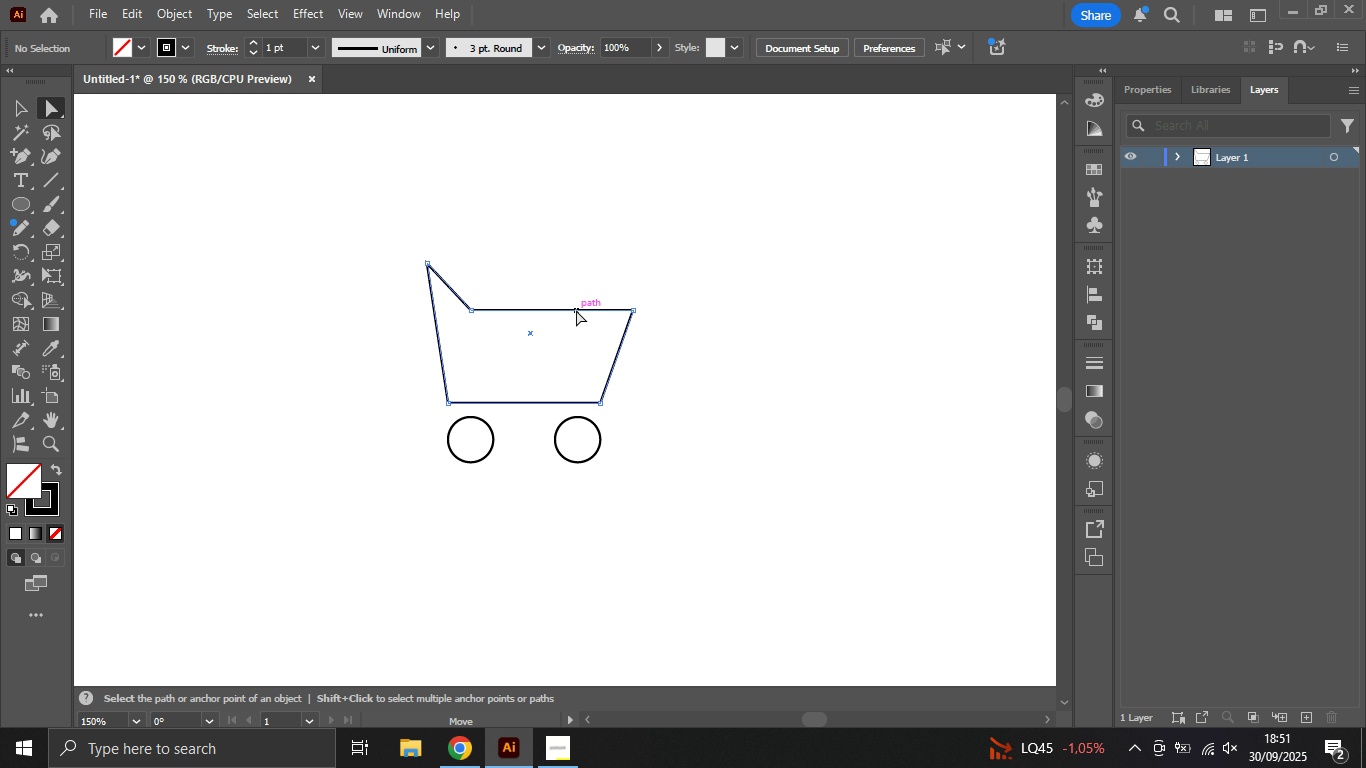 
triple_click([576, 310])
 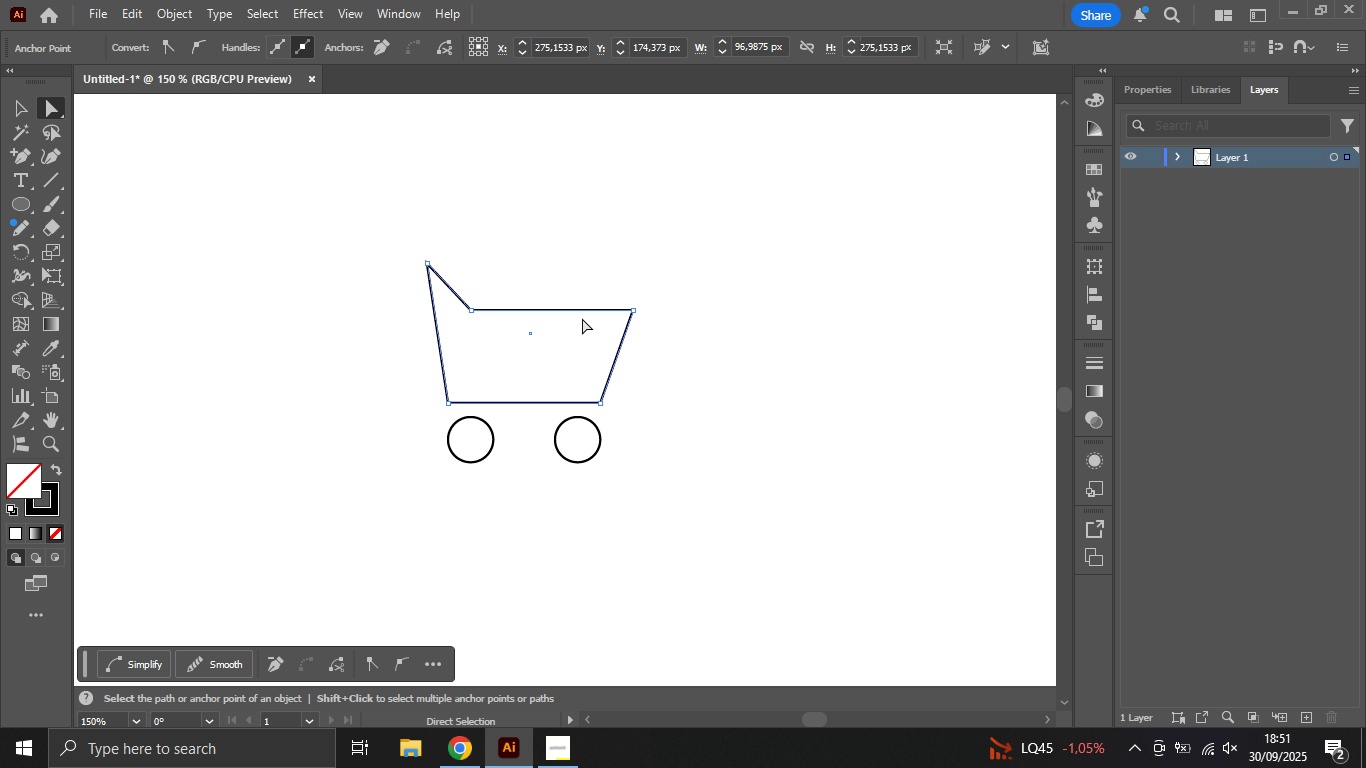 
key(Delete)
 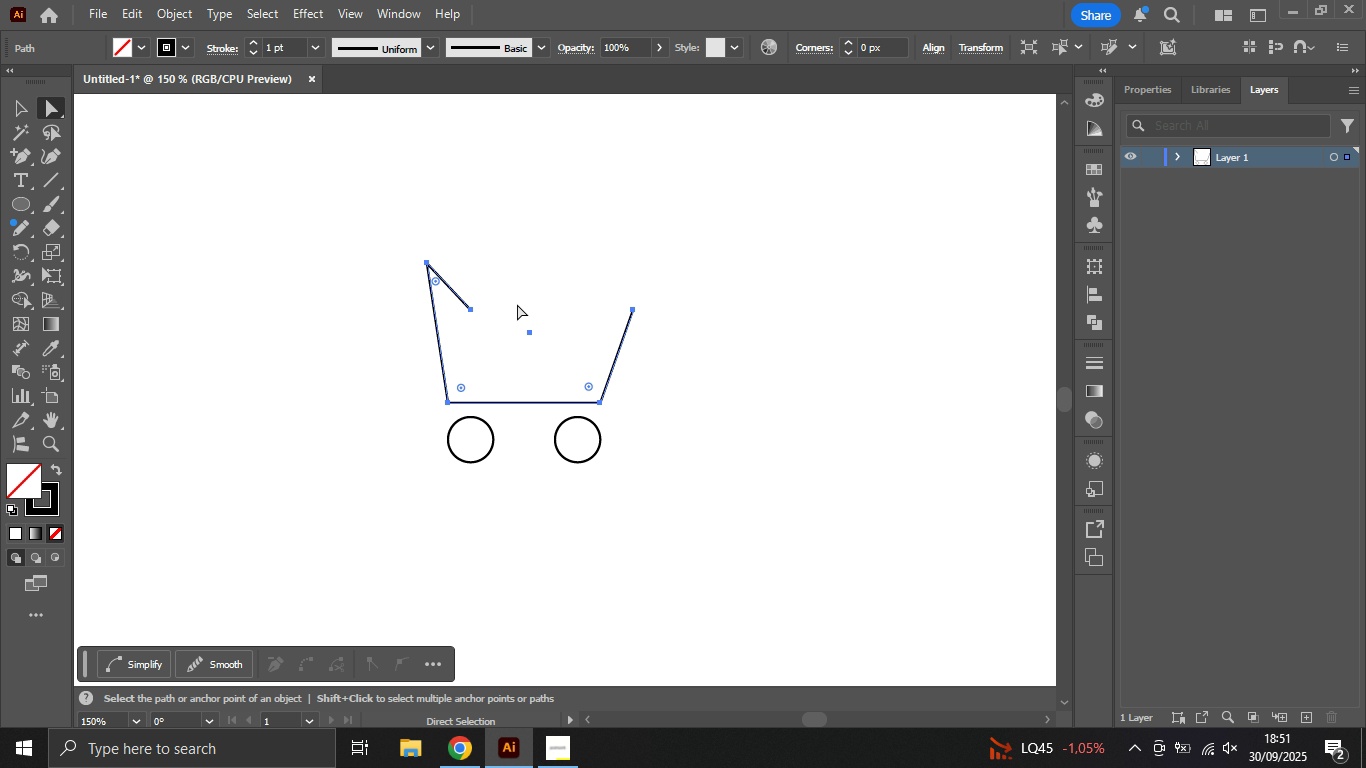 
key(Control+Z)
 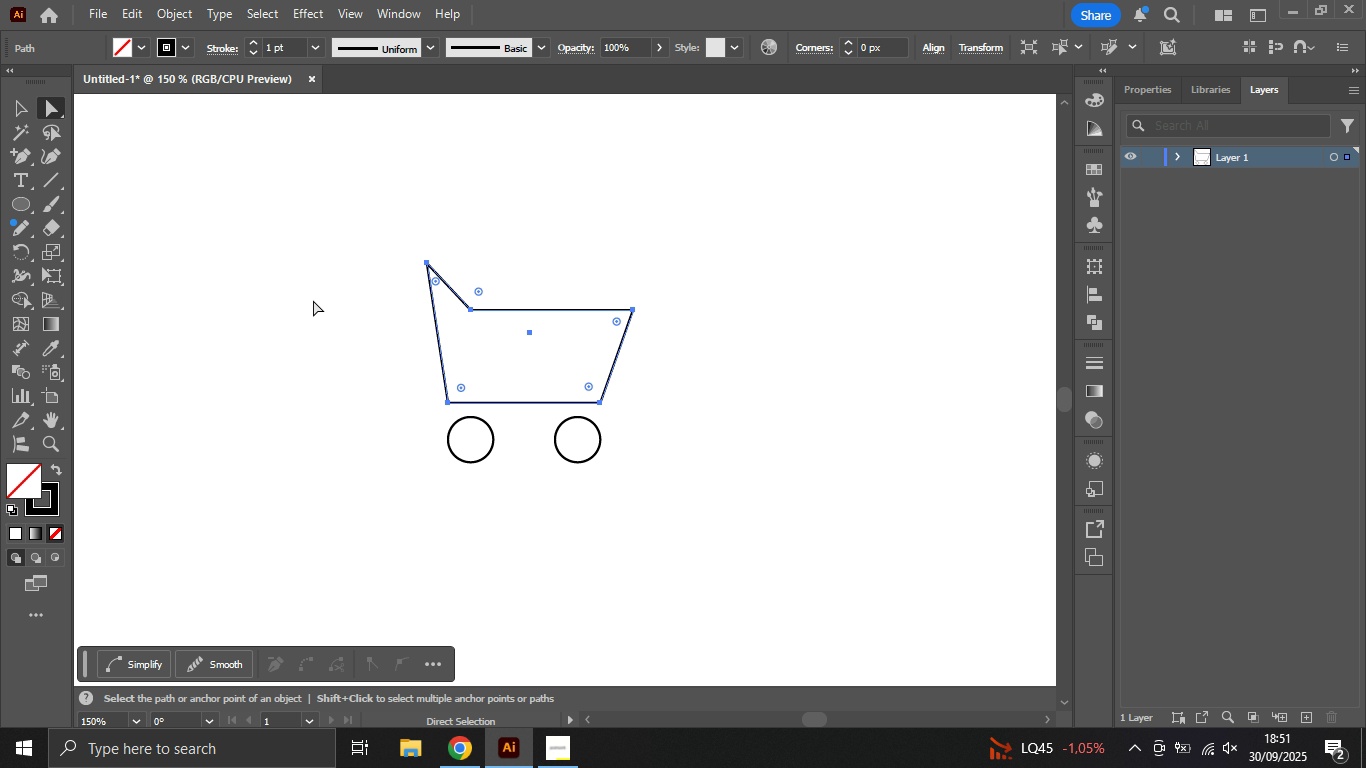 
key(V)
 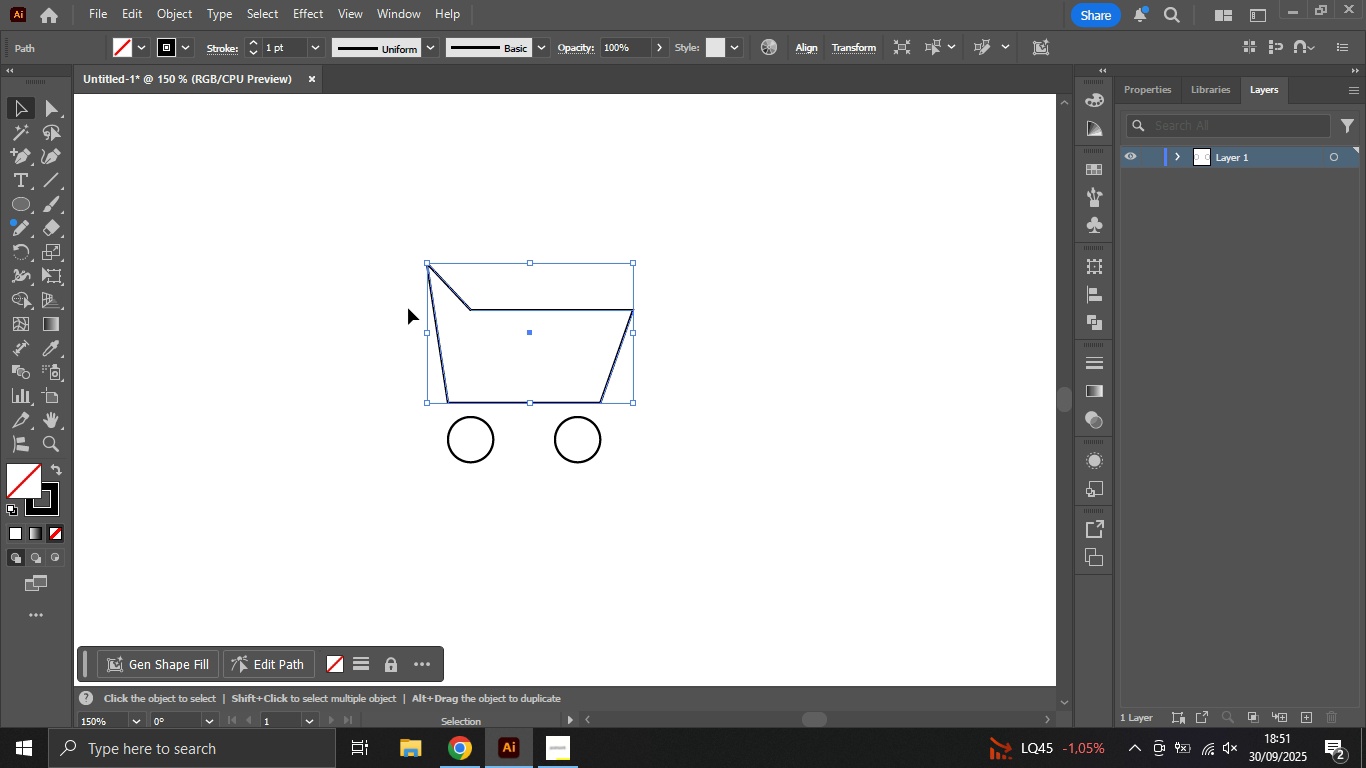 
key(Delete)
 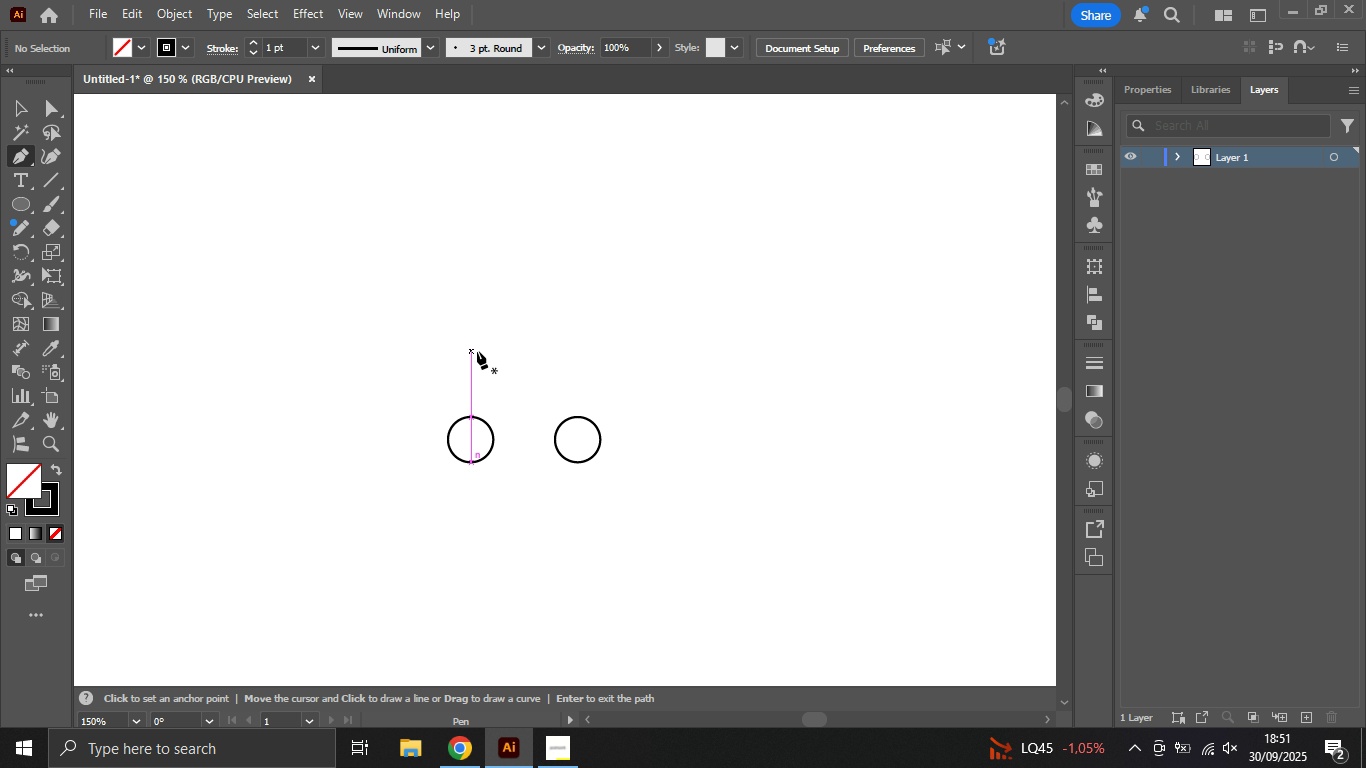 
wait(7.71)
 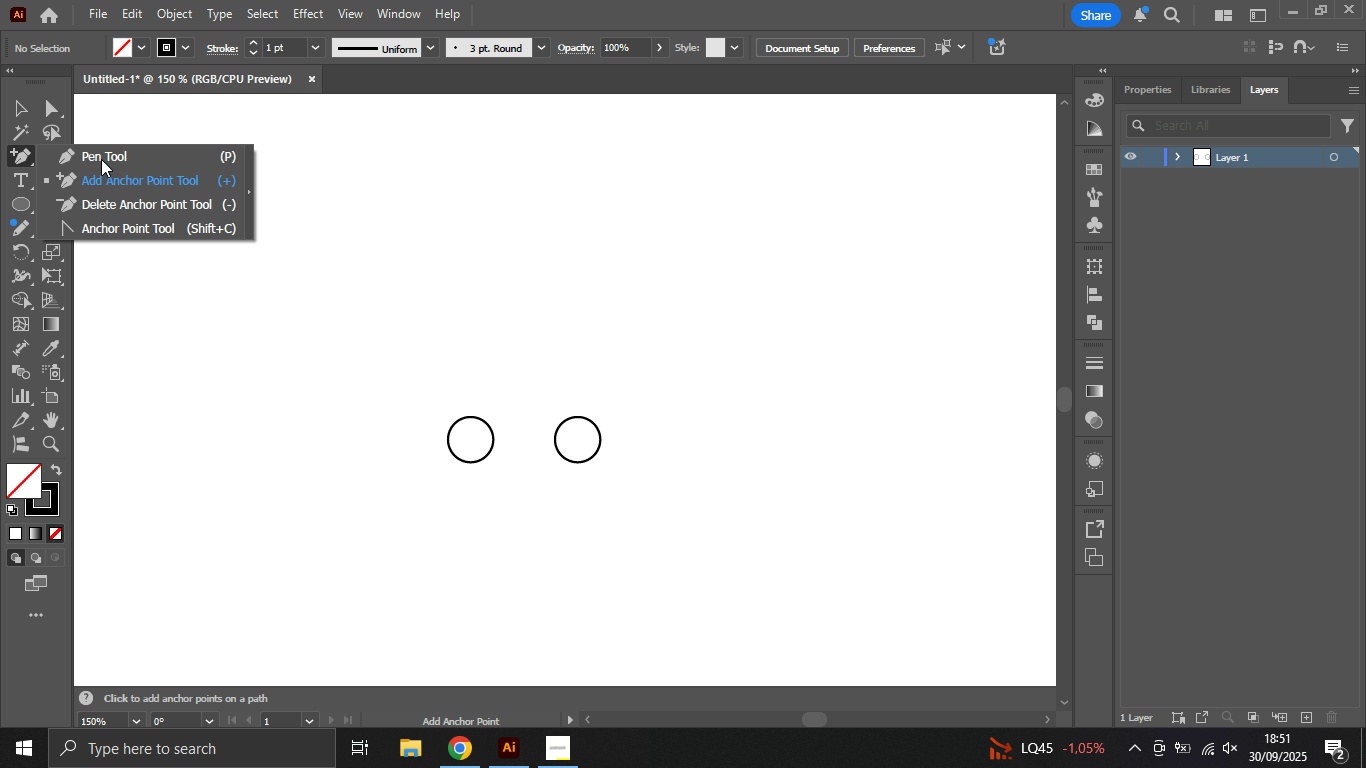 
hold_key(key=ShiftLeft, duration=3.2)
left_click([446, 284])
 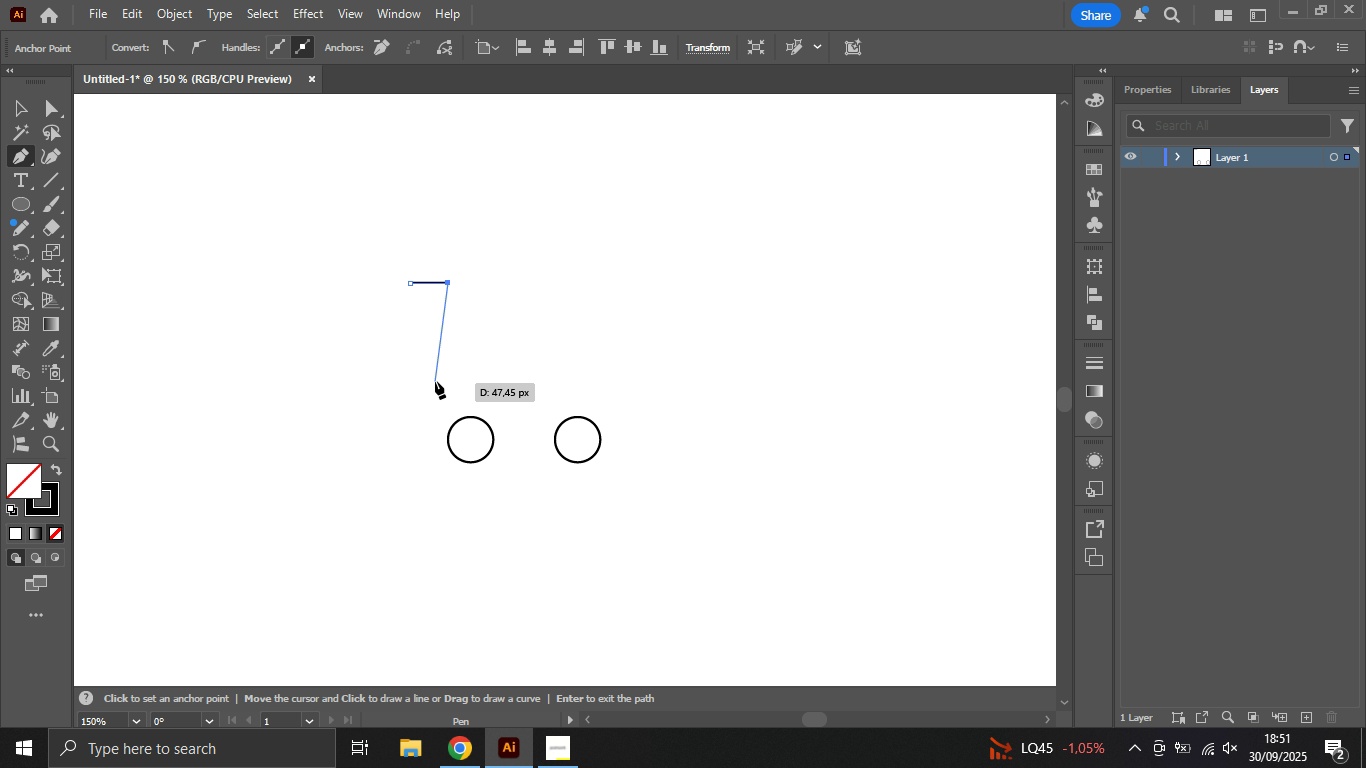 
hold_key(key=ShiftLeft, duration=10.83)
left_click([446, 397])
 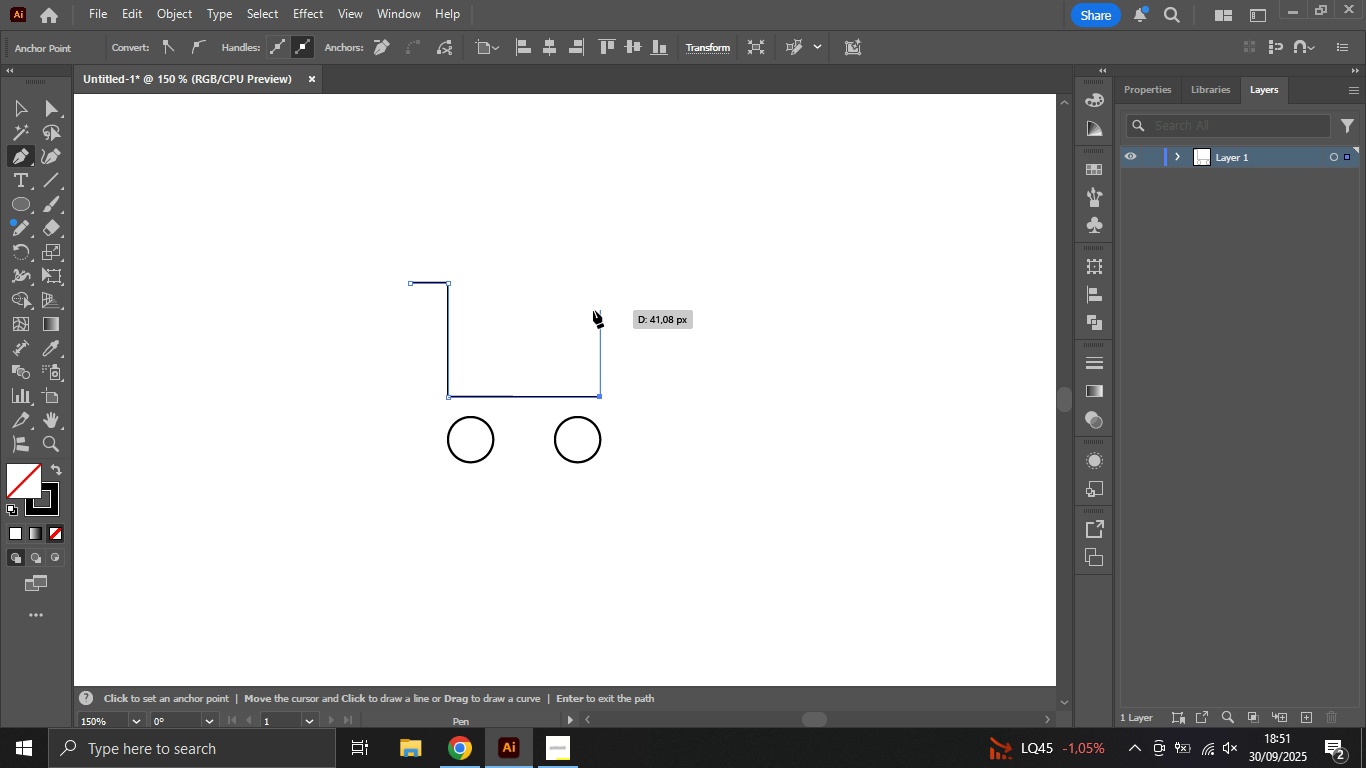 
left_click([601, 304])
 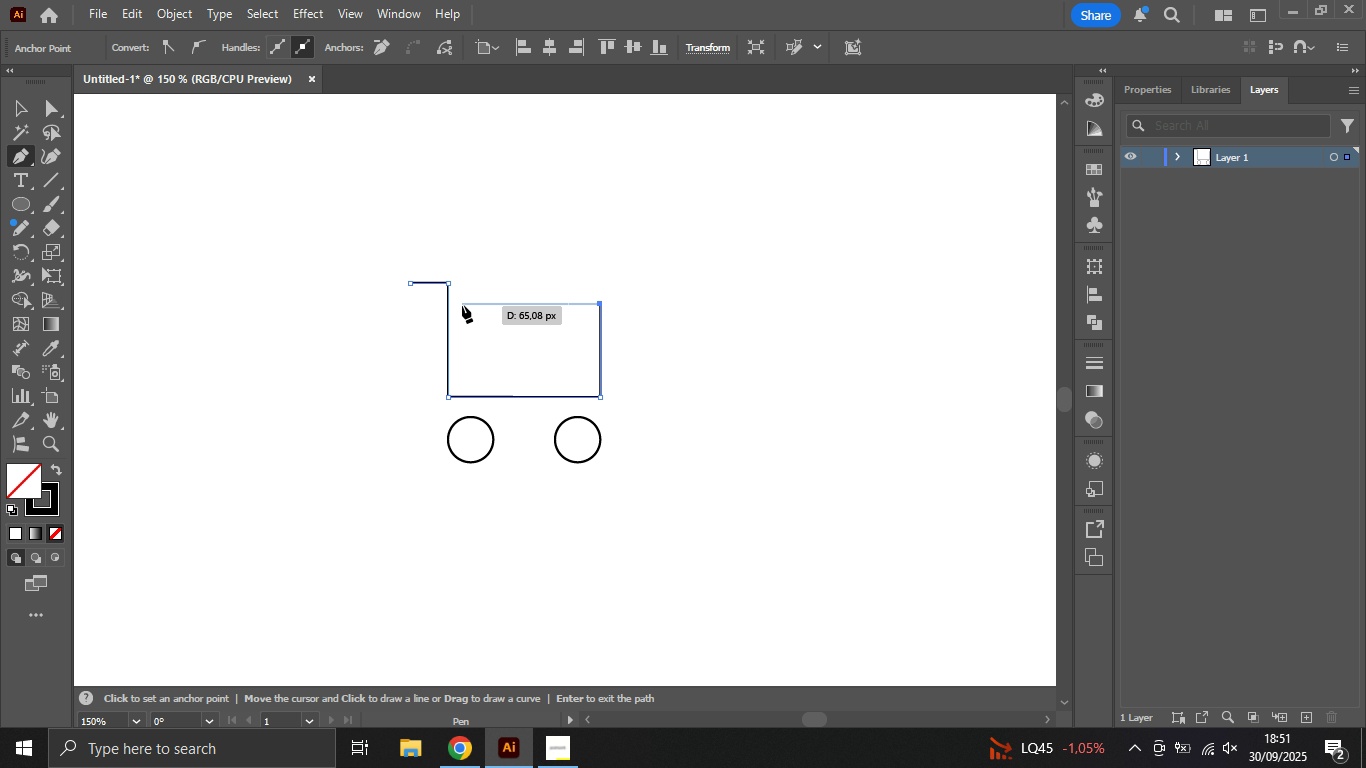 
left_click([462, 305])
 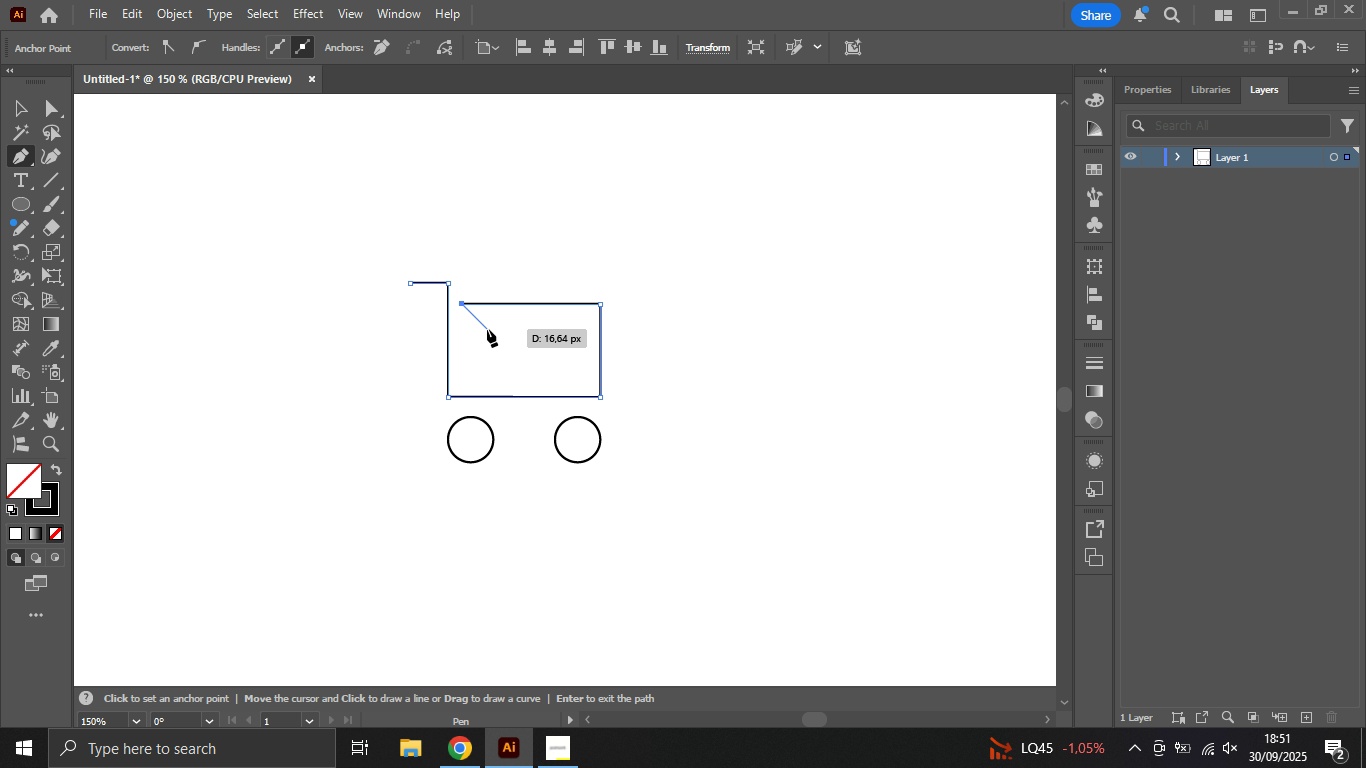 
key(V)
 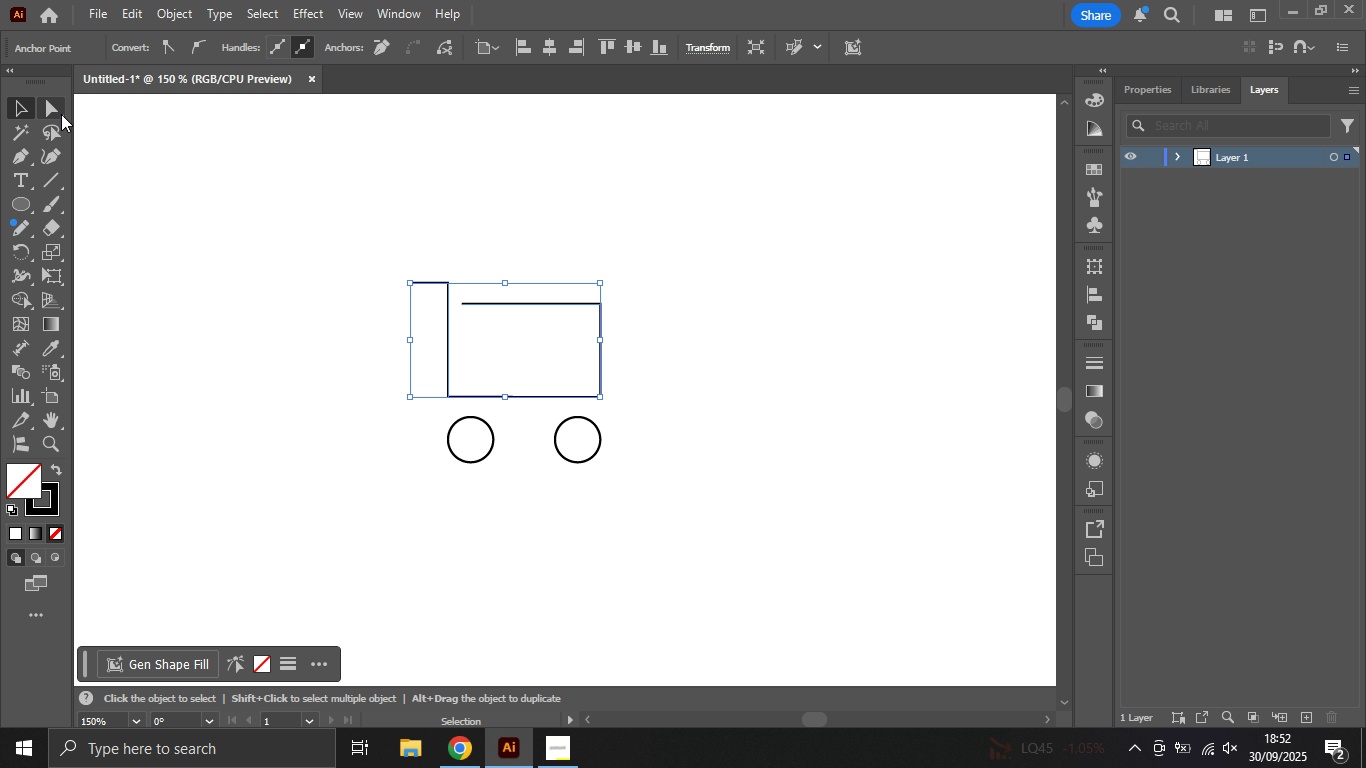 
left_click([49, 110])
 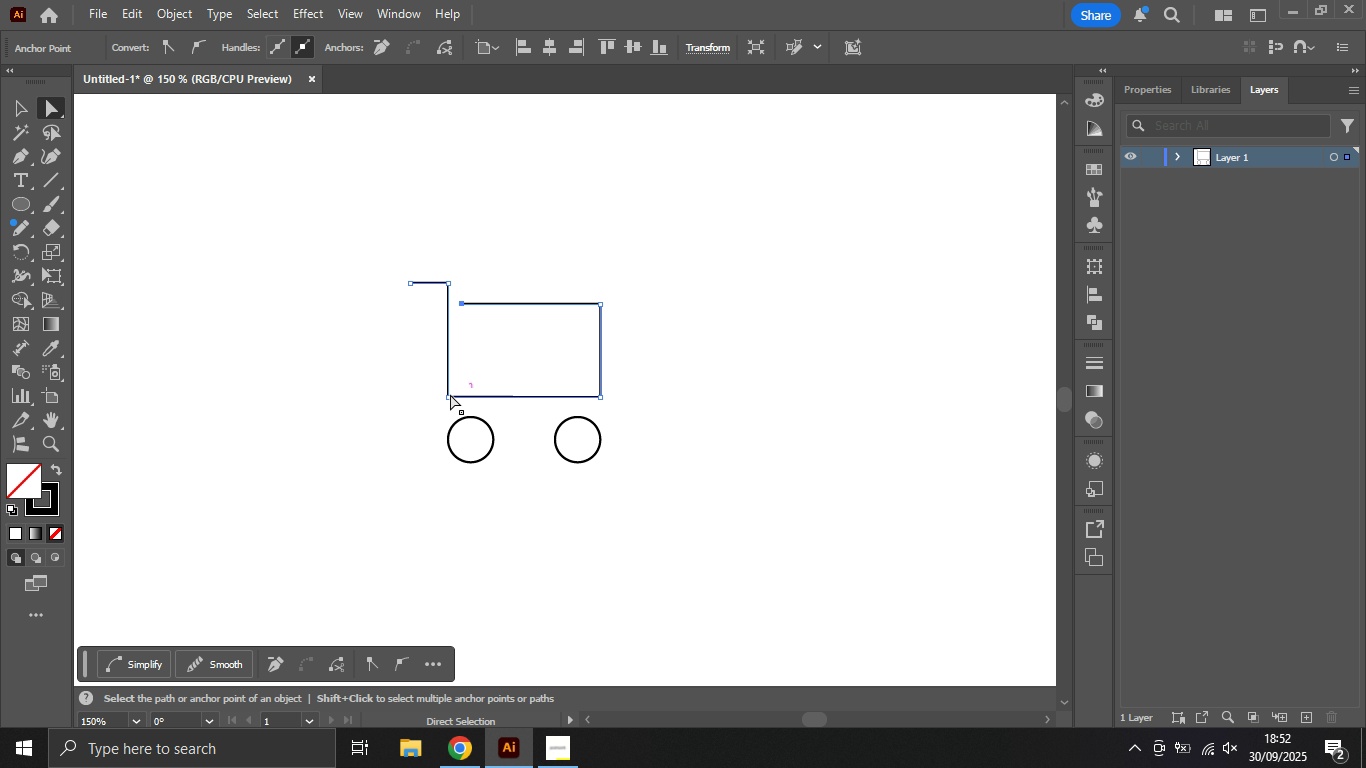 
left_click([449, 396])
 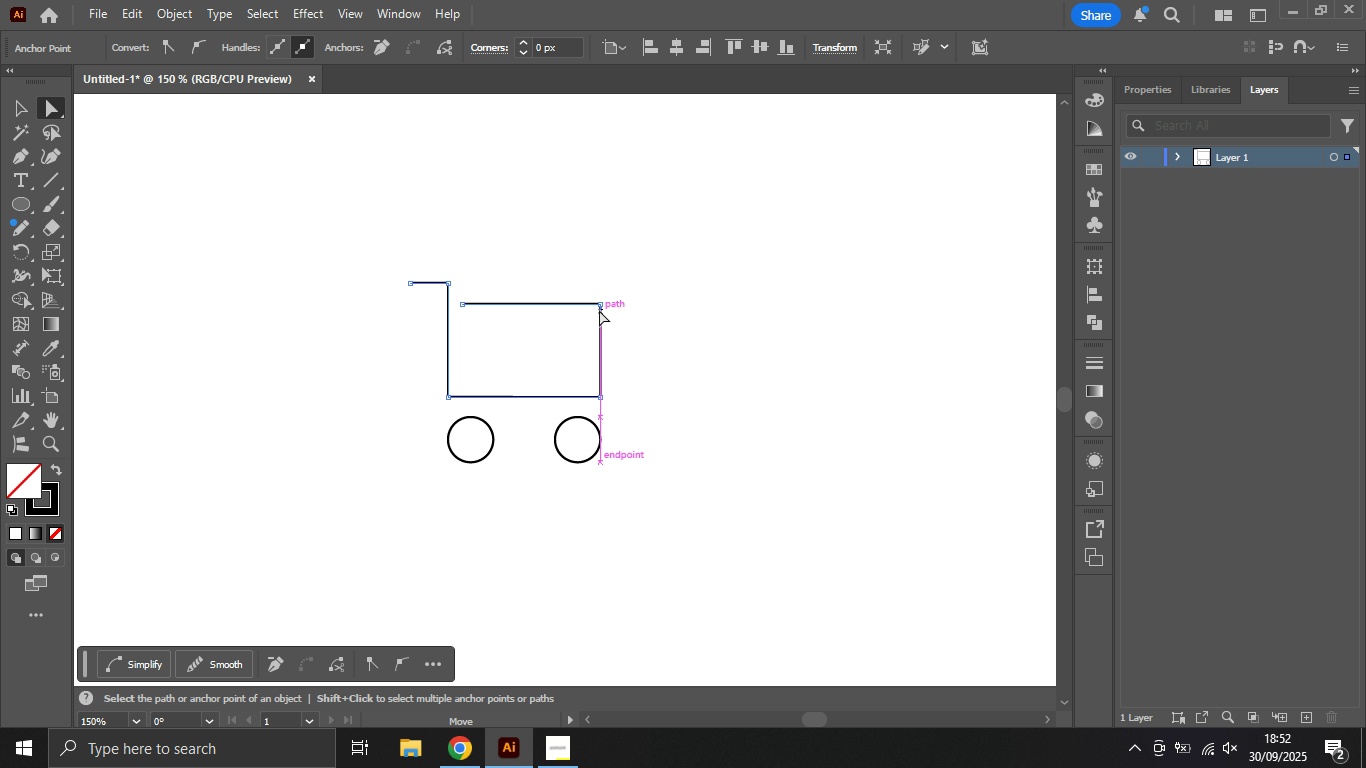 
left_click([601, 302])
 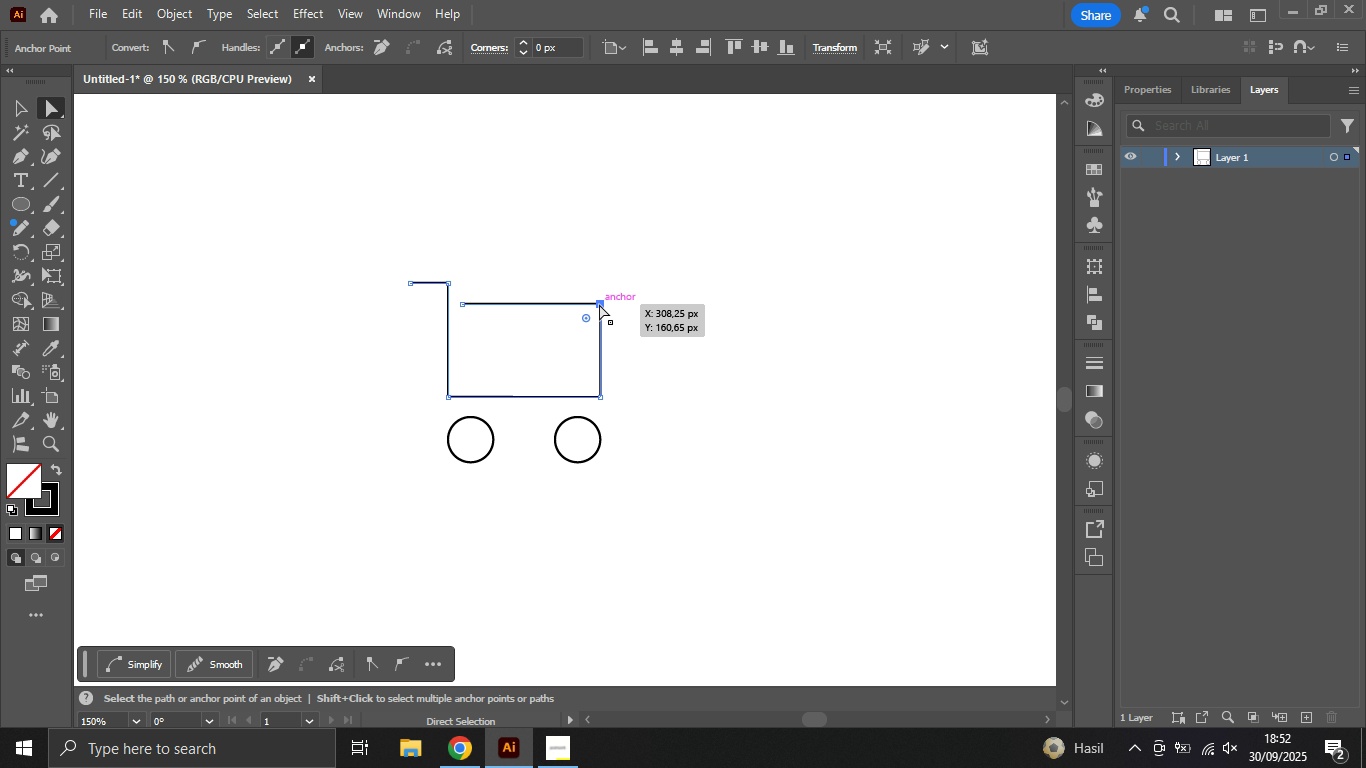 
left_click_drag(start_coordinate=[599, 304], to_coordinate=[628, 304])
 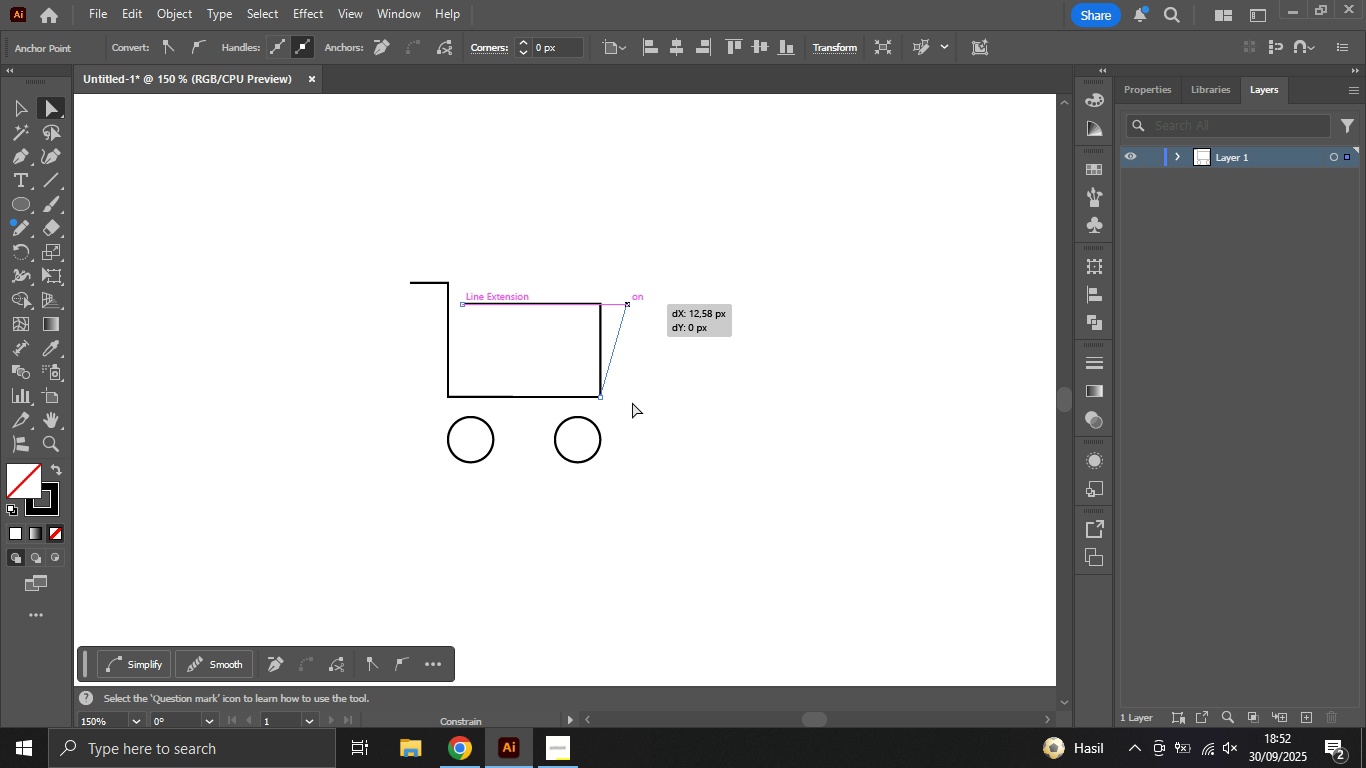 
hold_key(key=ShiftLeft, duration=2.79)
 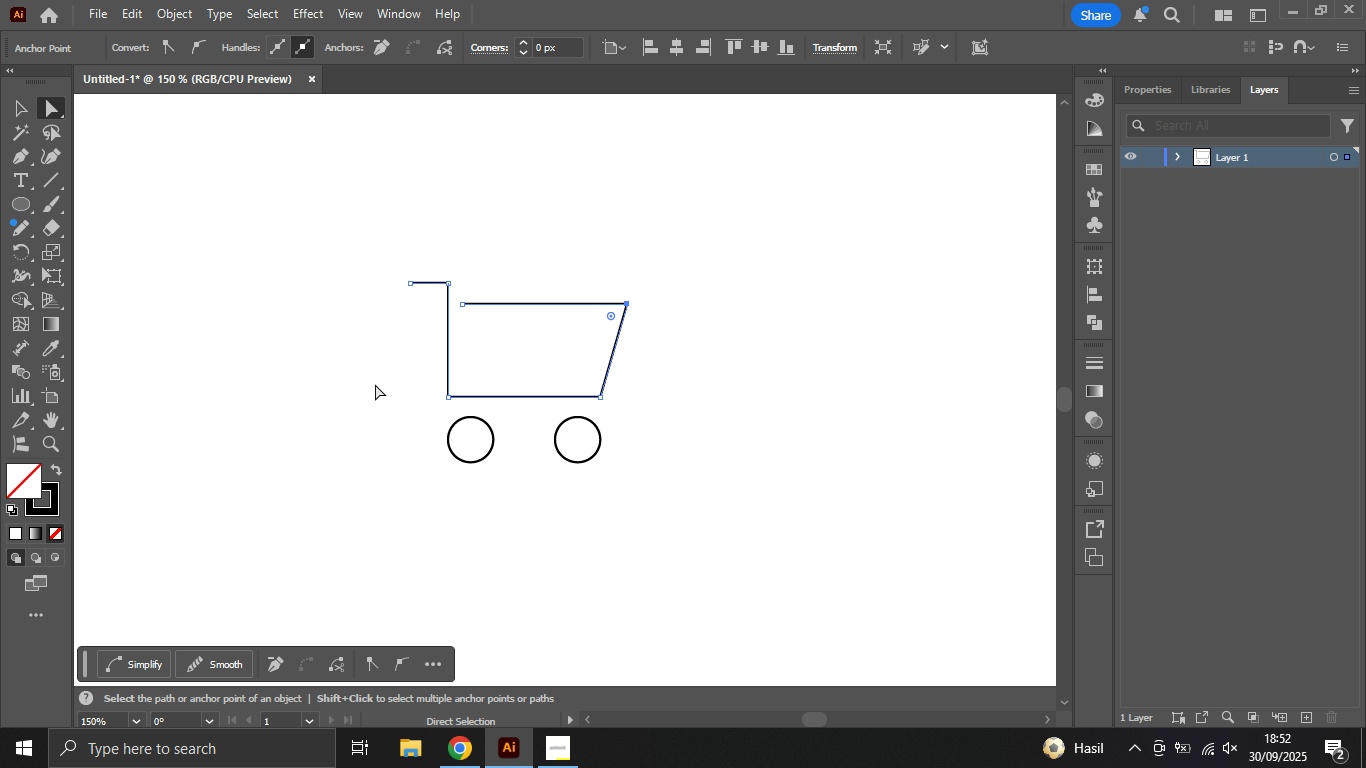 
left_click([370, 383])
 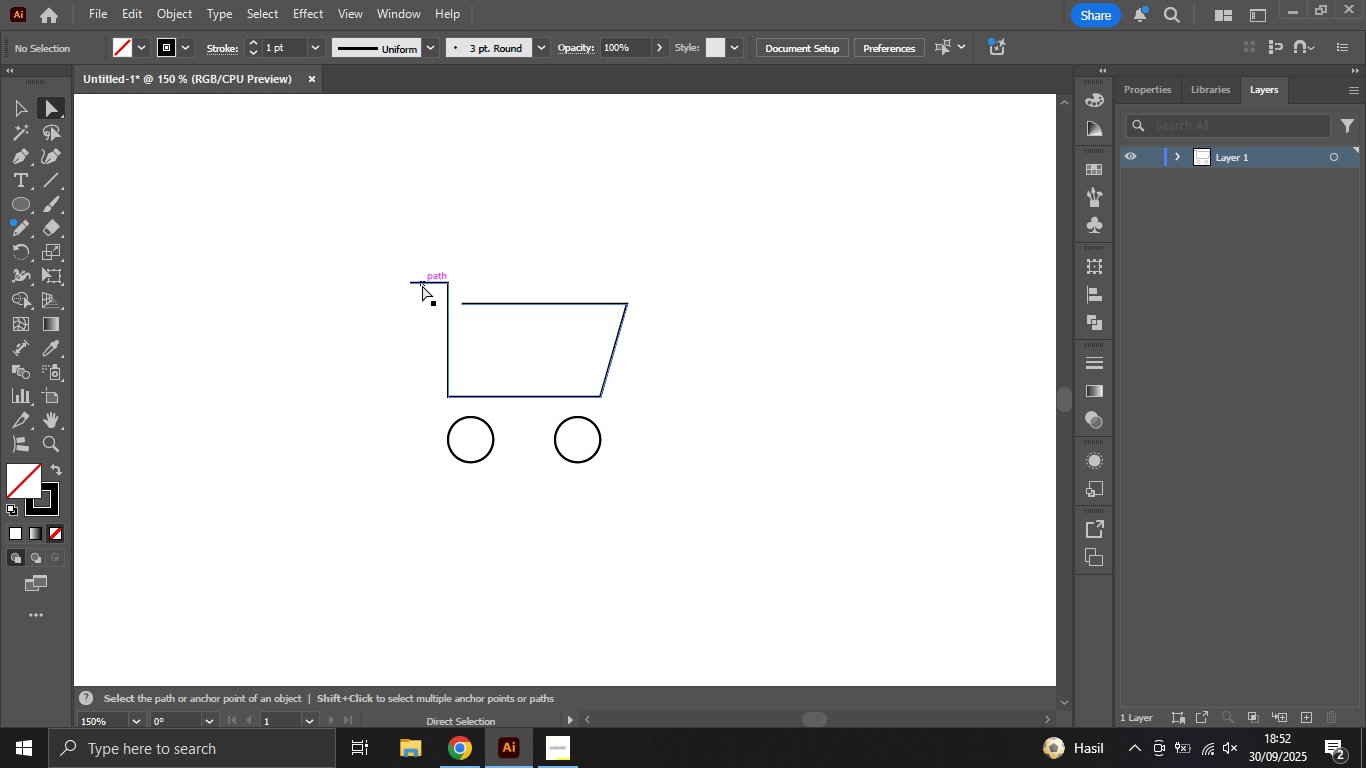 
left_click([422, 284])
 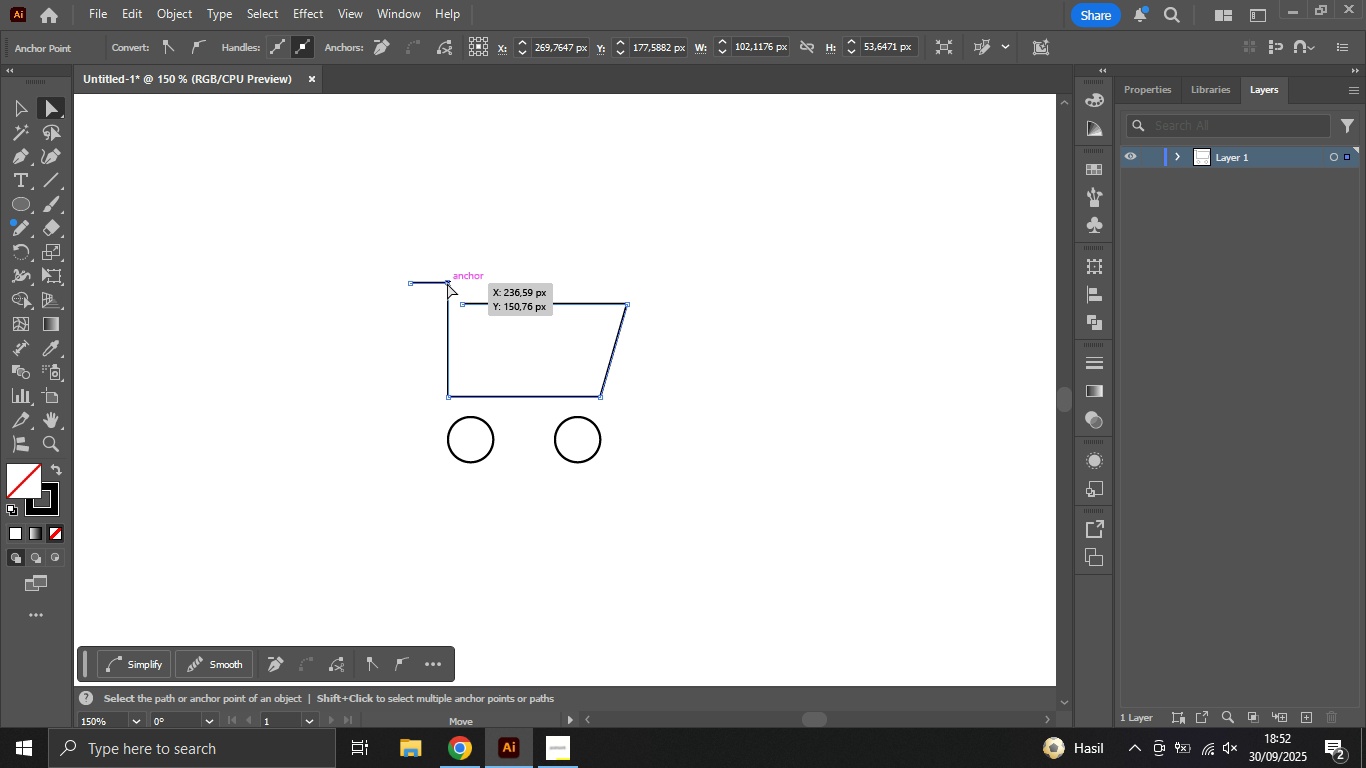 
left_click([447, 283])
 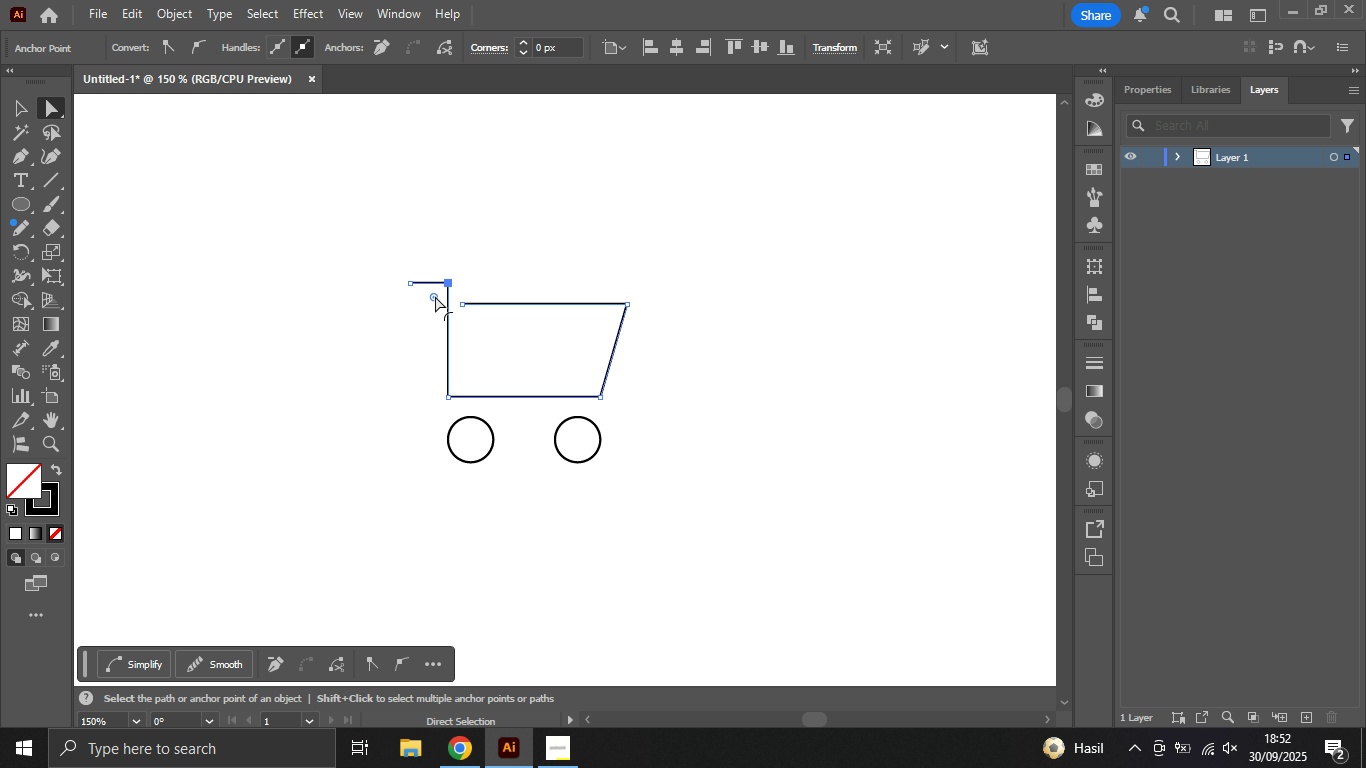 
left_click_drag(start_coordinate=[432, 298], to_coordinate=[430, 305])
 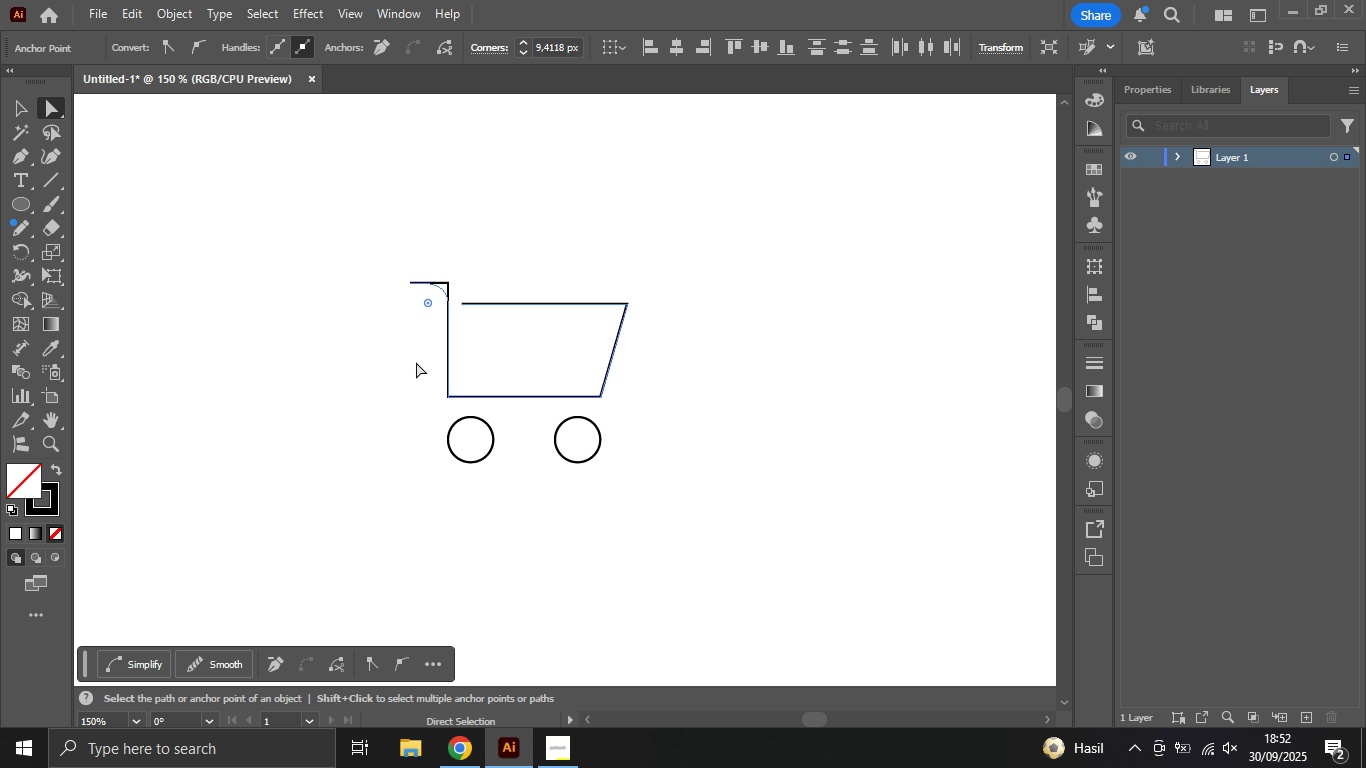 
left_click([416, 362])
 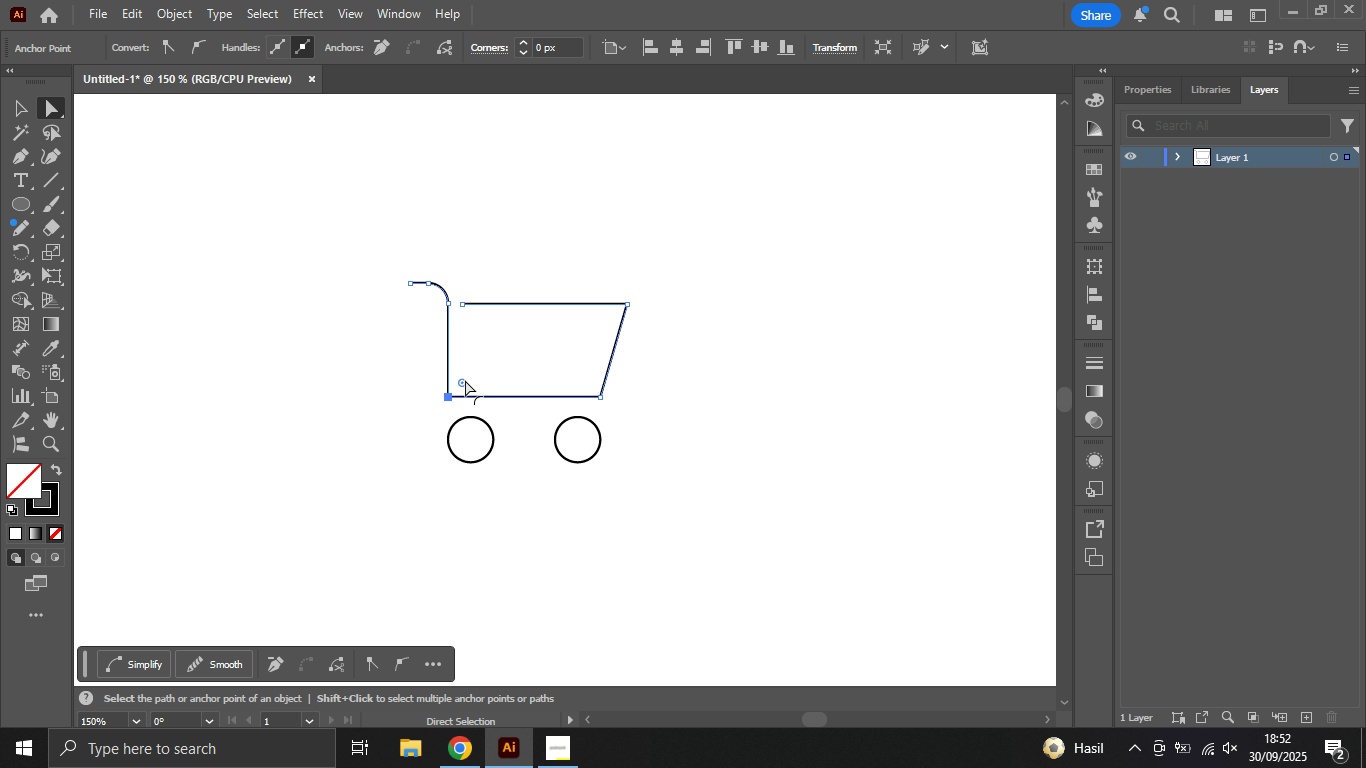 
hold_key(key=ShiftLeft, duration=0.97)
 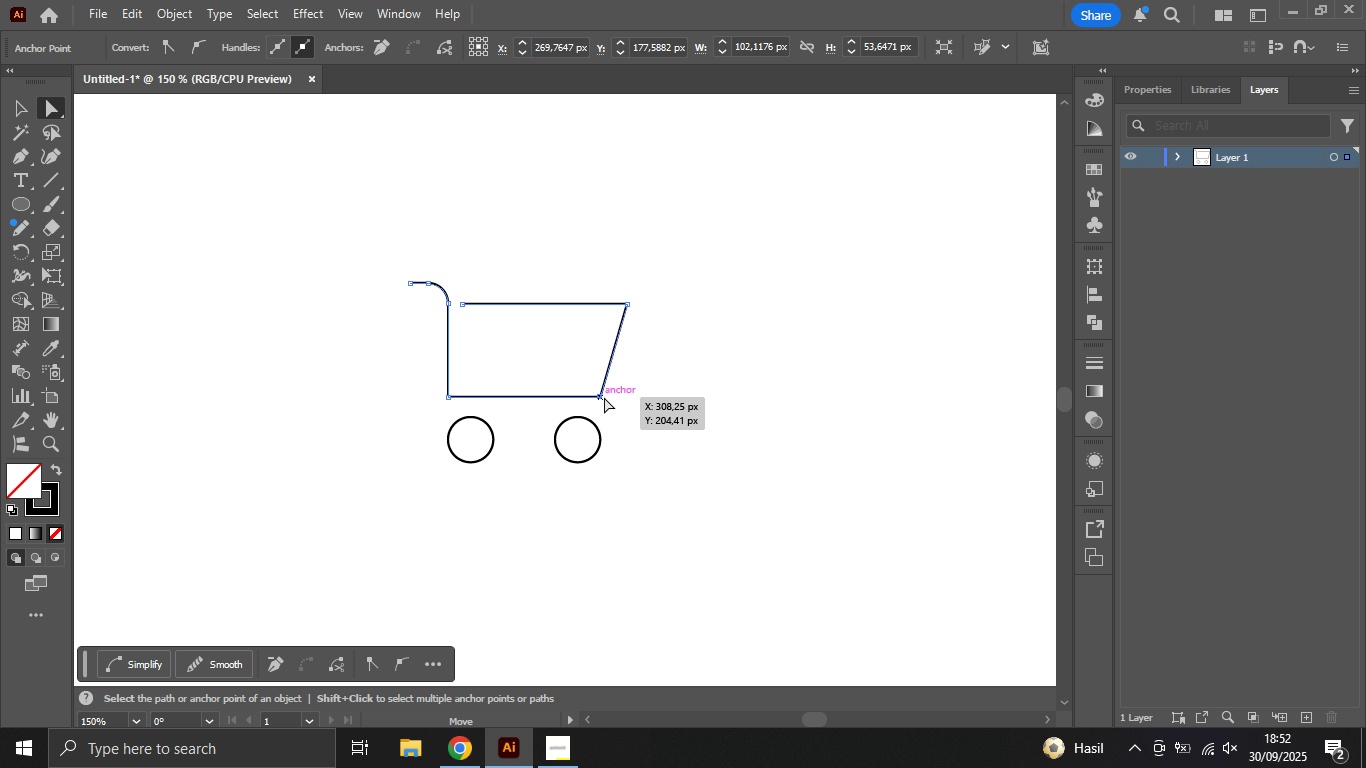 
left_click([604, 397])
 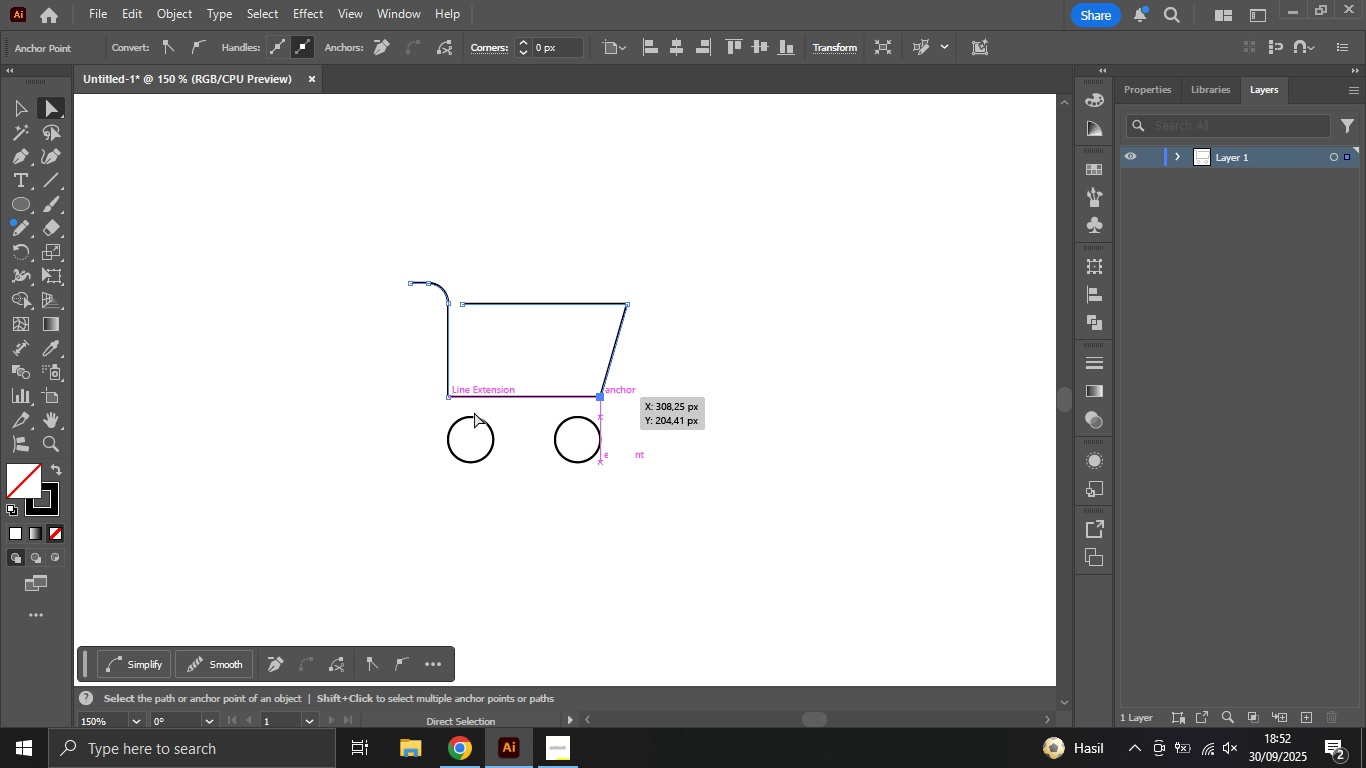 
hold_key(key=ControlLeft, duration=0.58)
 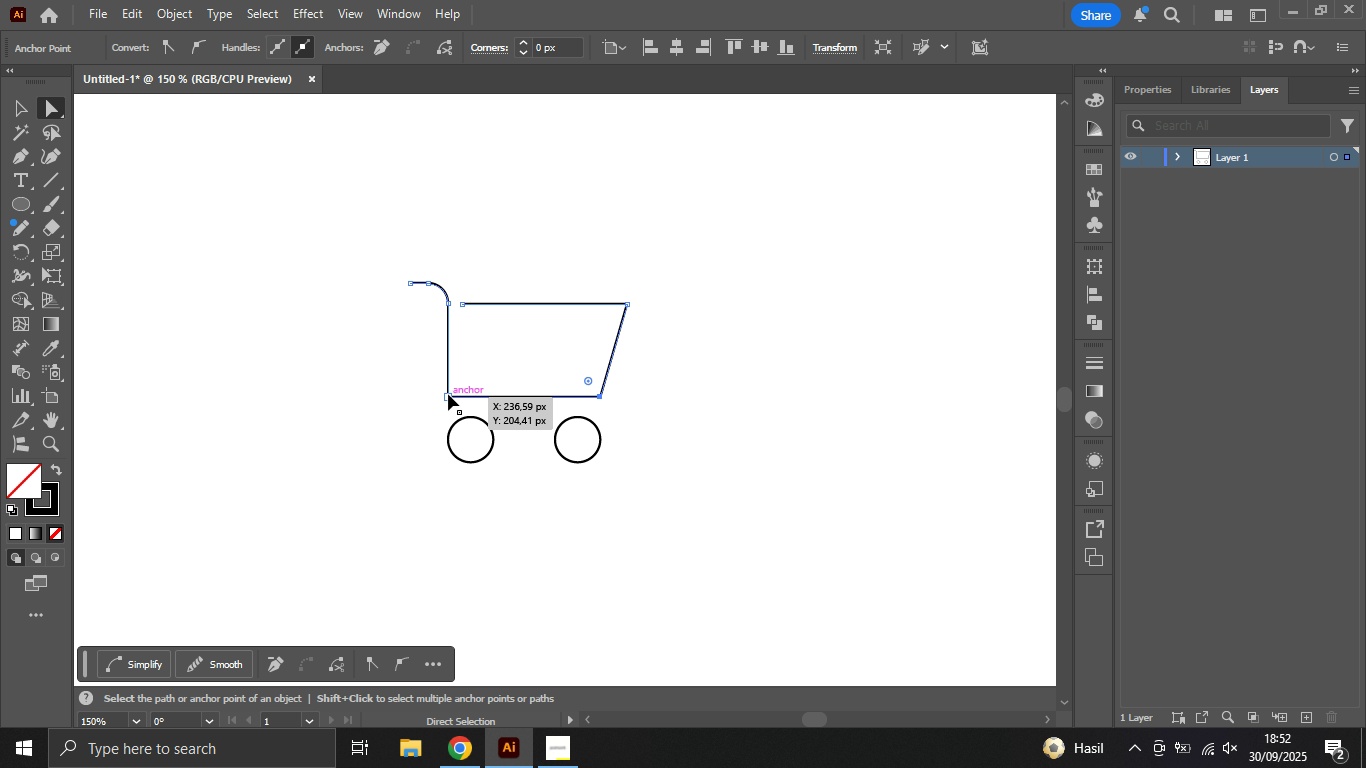 
key(Control+ControlLeft)
 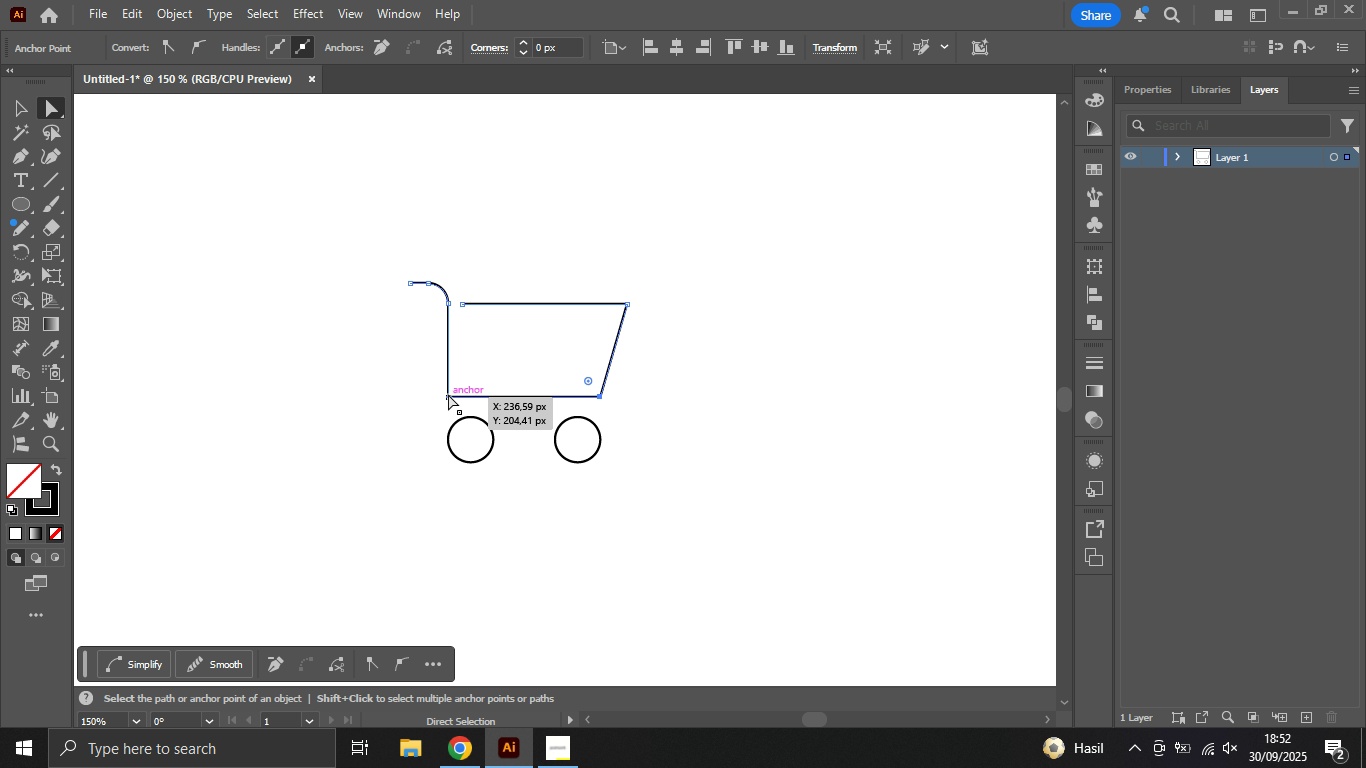 
hold_key(key=ShiftLeft, duration=0.7)
left_click([448, 393])
 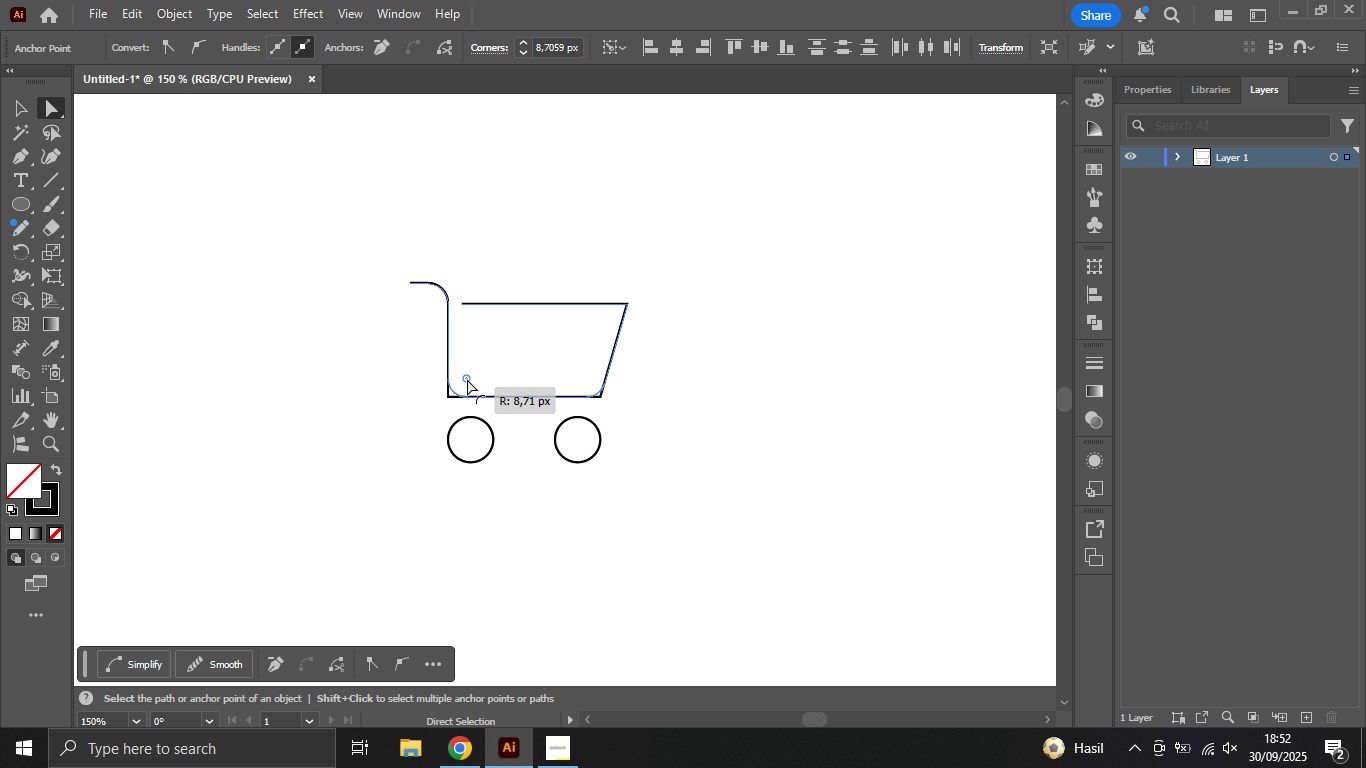 
left_click_drag(start_coordinate=[661, 363], to_coordinate=[656, 361])
 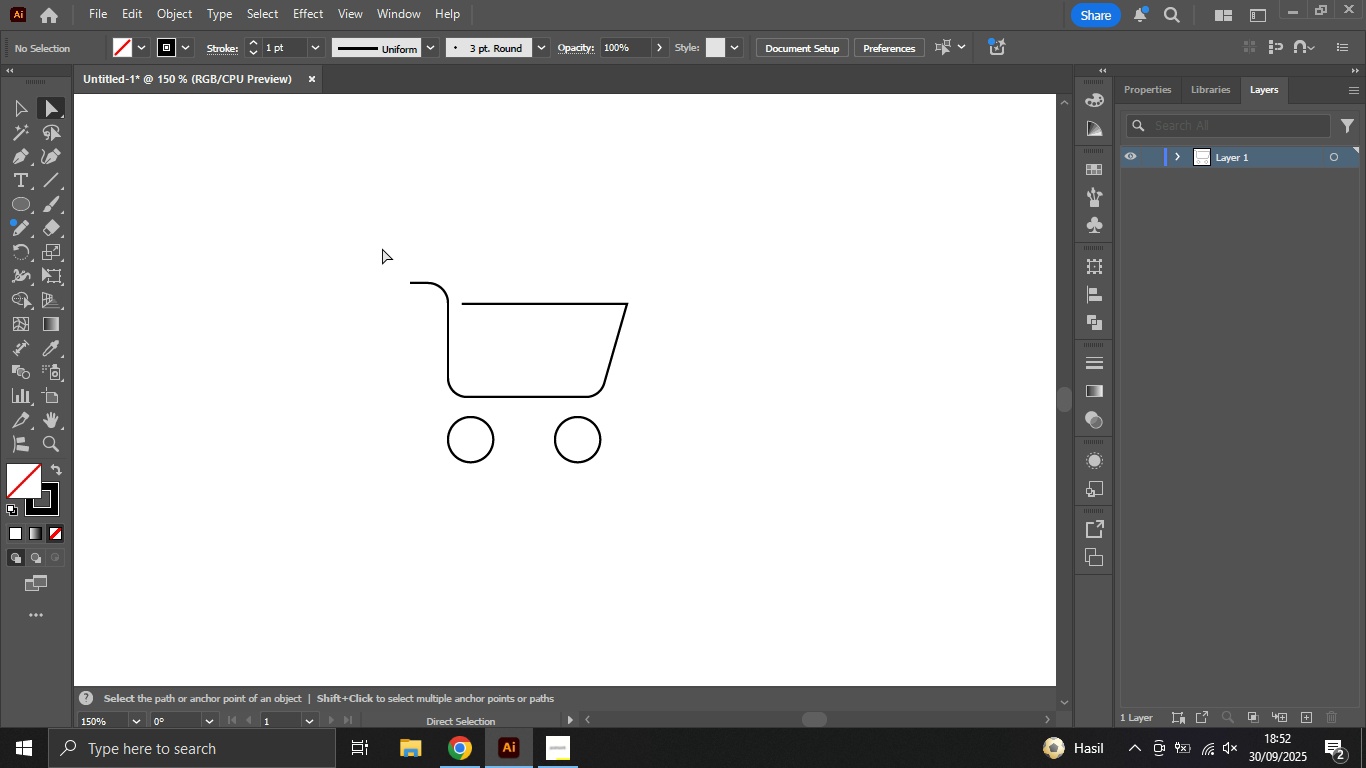 
left_click_drag(start_coordinate=[383, 248], to_coordinate=[461, 357])
 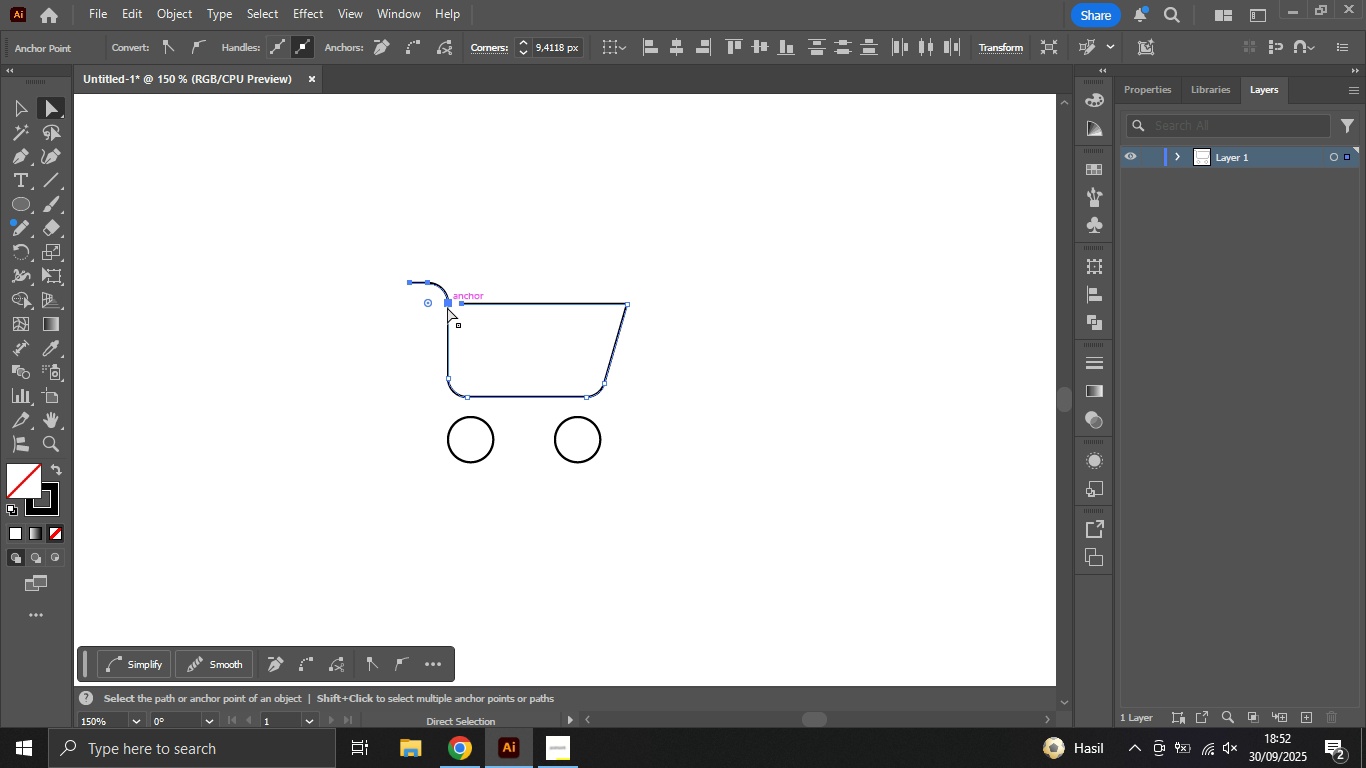 
left_click_drag(start_coordinate=[448, 302], to_coordinate=[435, 302])
 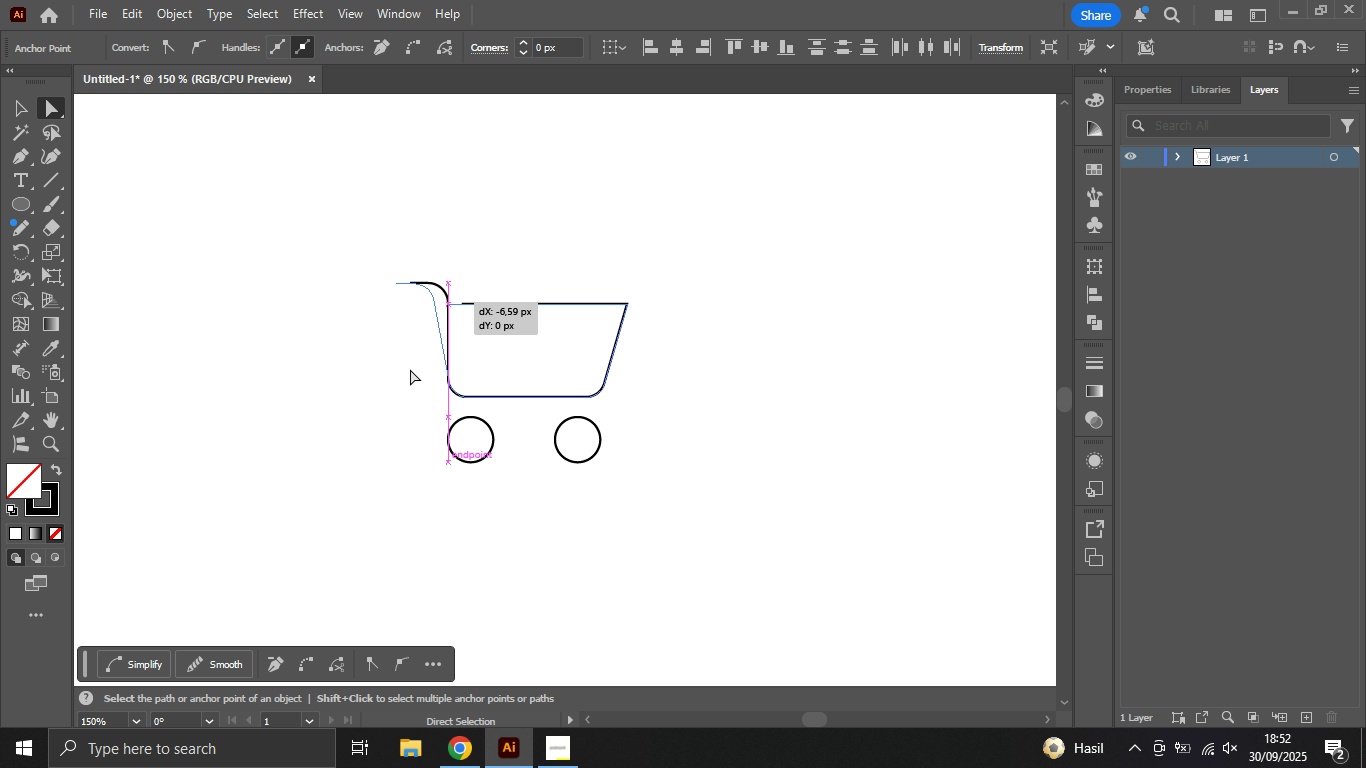 
hold_key(key=ShiftLeft, duration=1.33)
 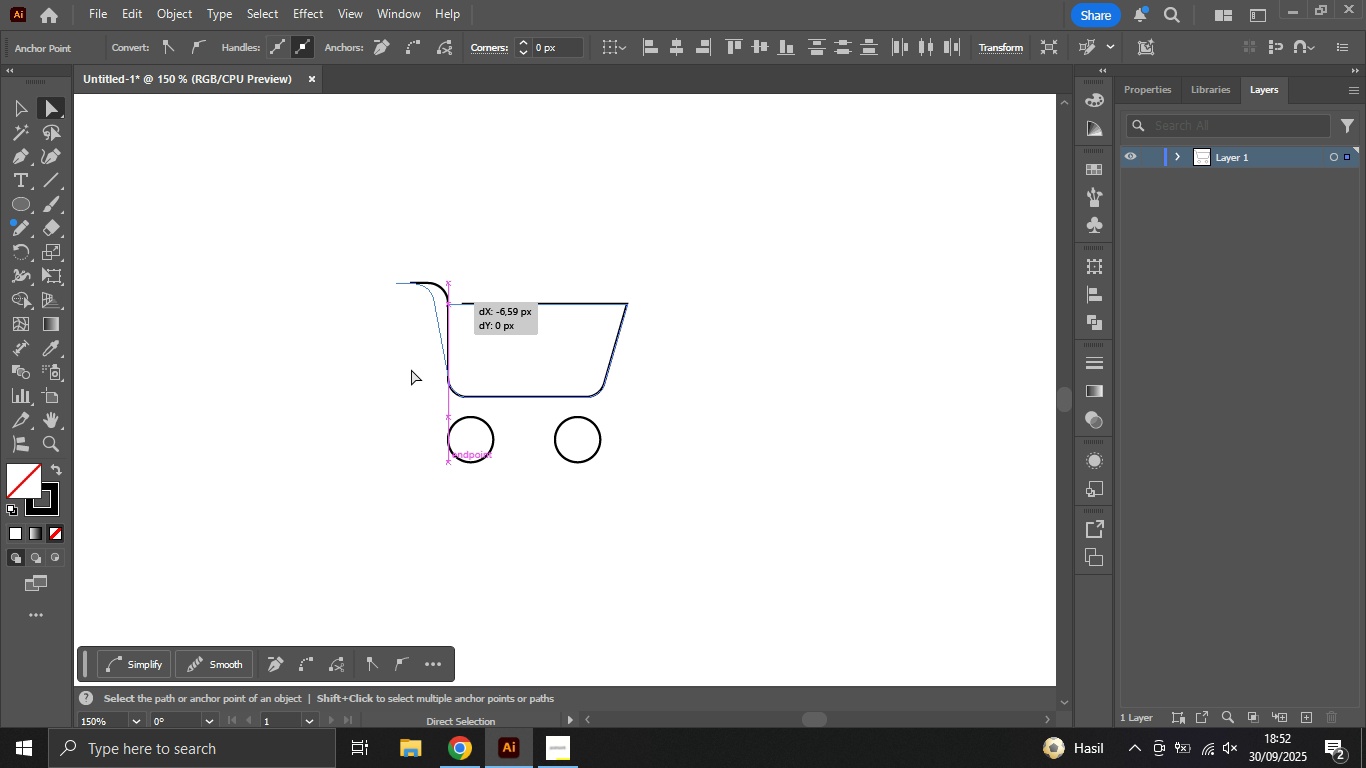 
left_click([411, 369])
 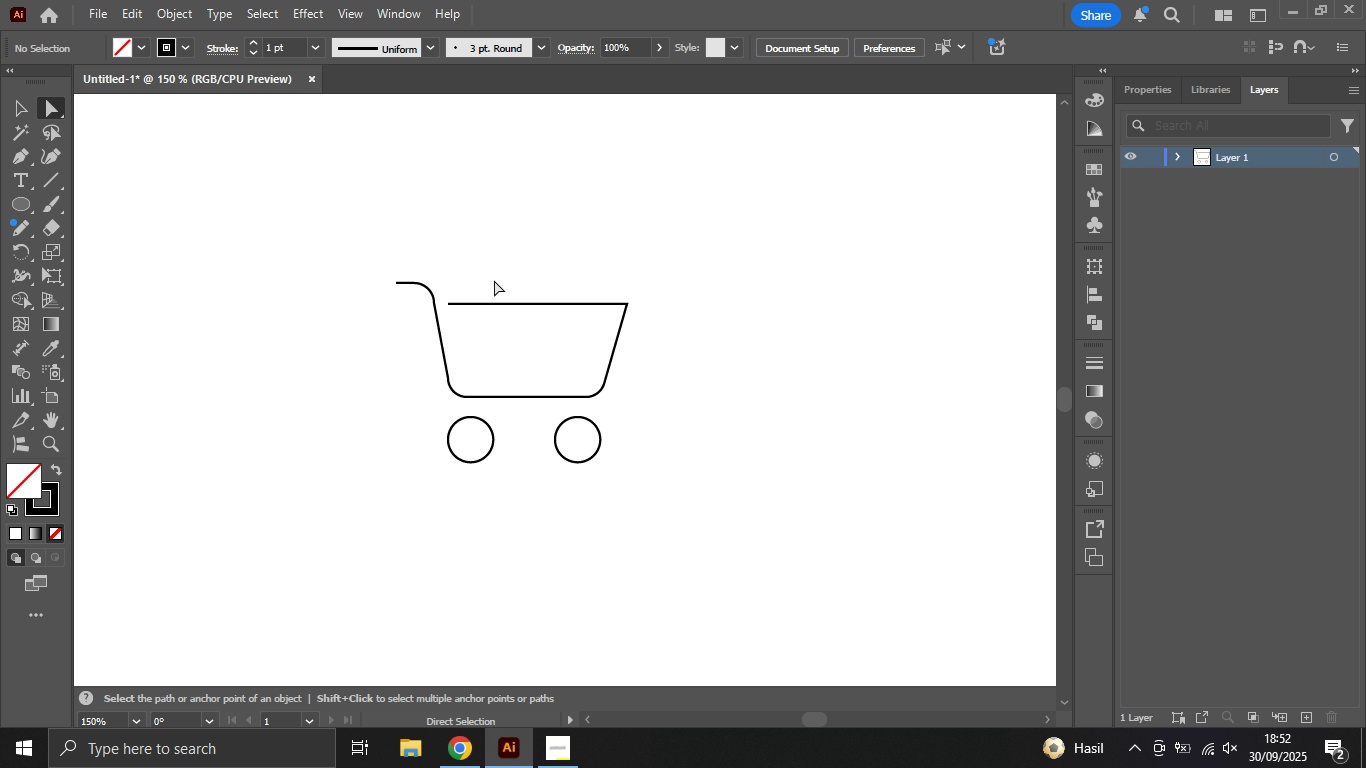 
scroll: coordinate [511, 360], scroll_direction: up, amount: 2.0
 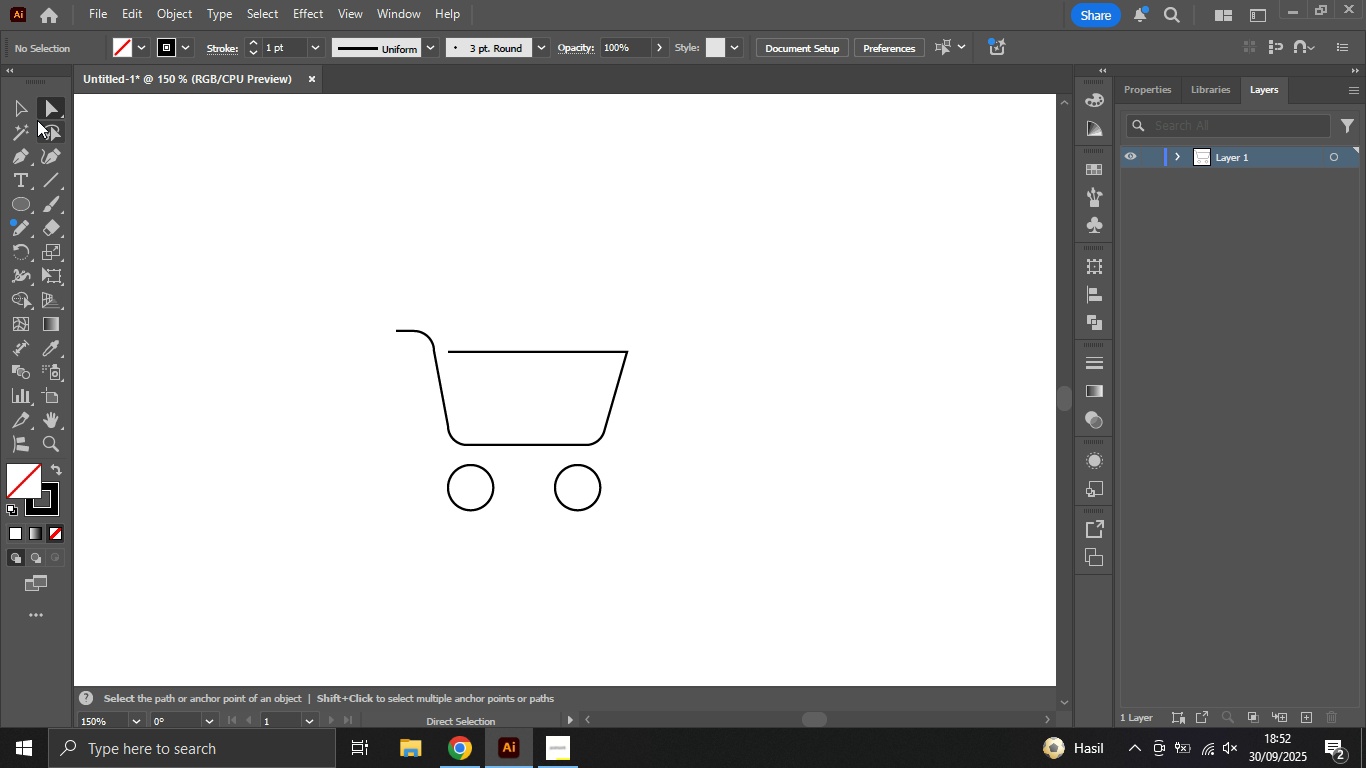 
left_click([19, 105])
 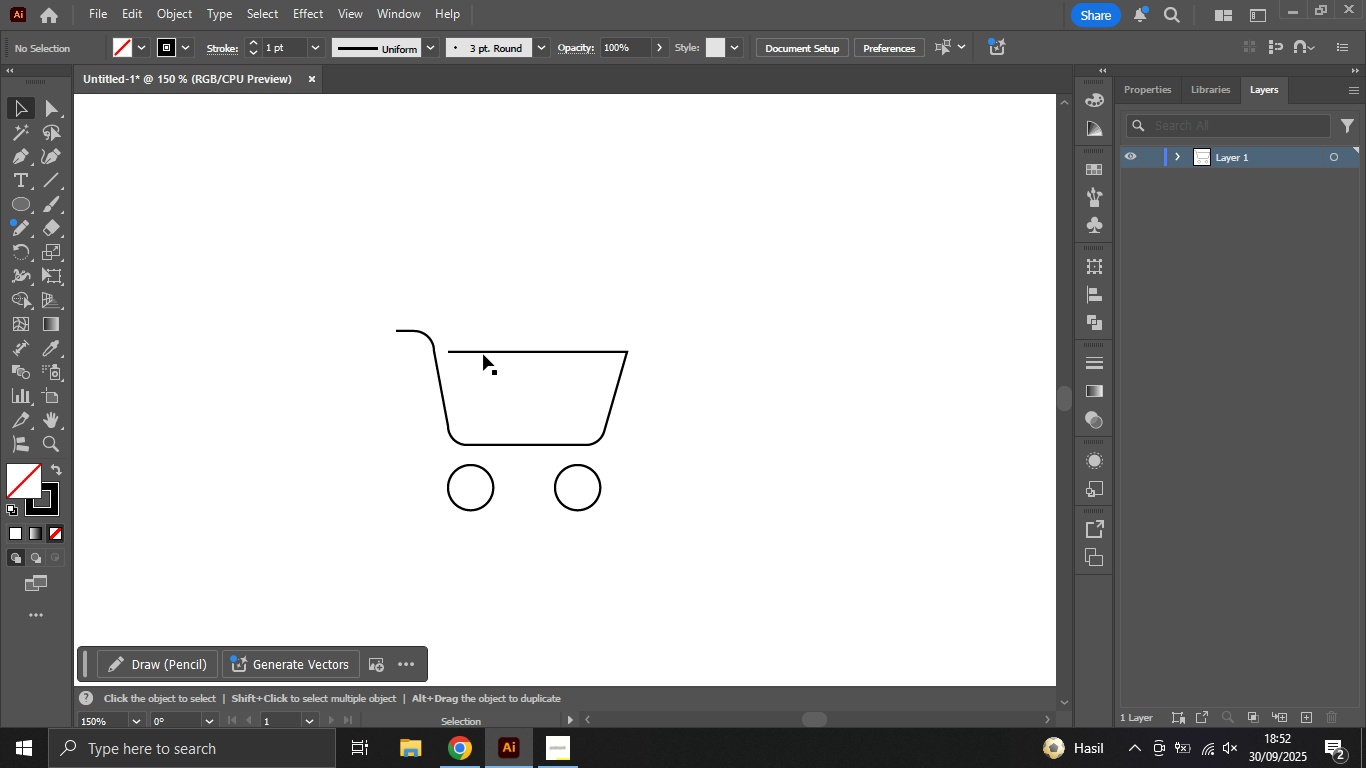 
left_click([485, 348])
 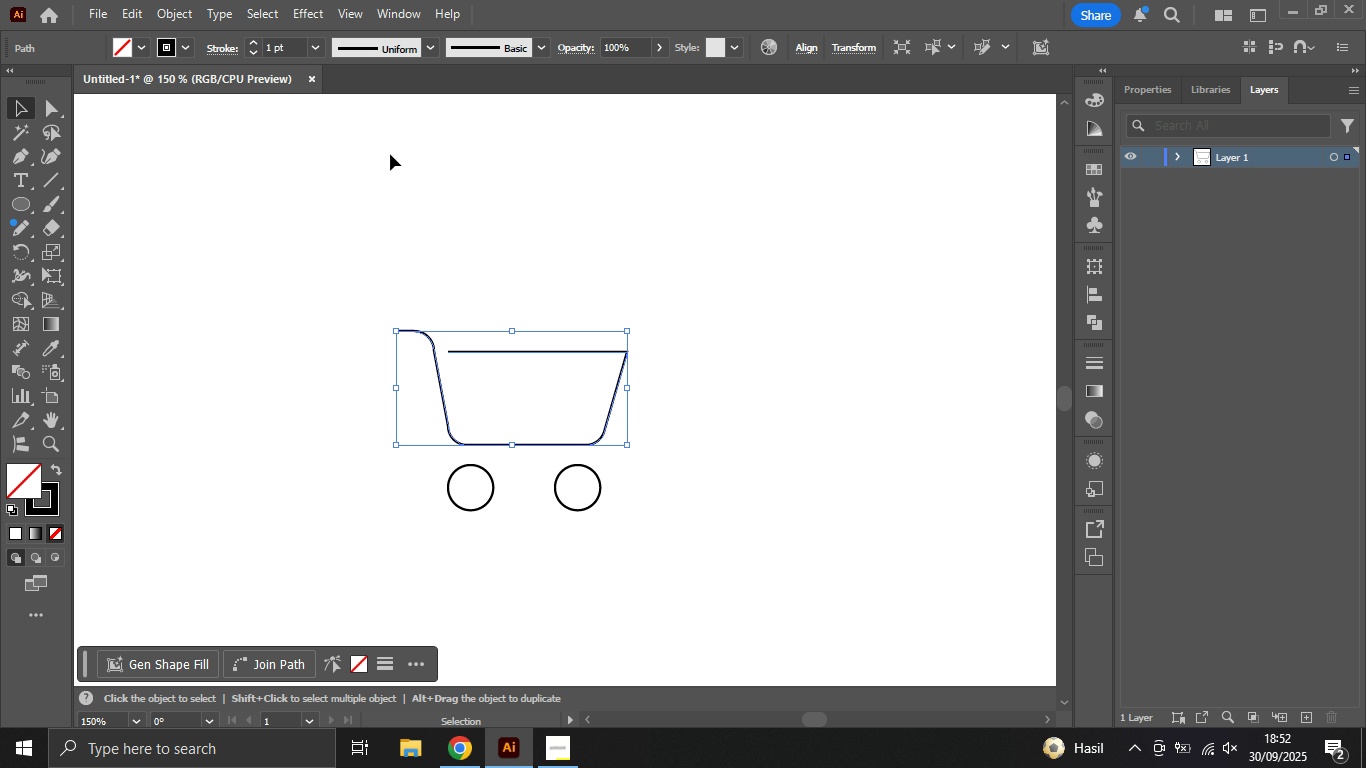 
scroll: coordinate [287, 51], scroll_direction: up, amount: 7.0
 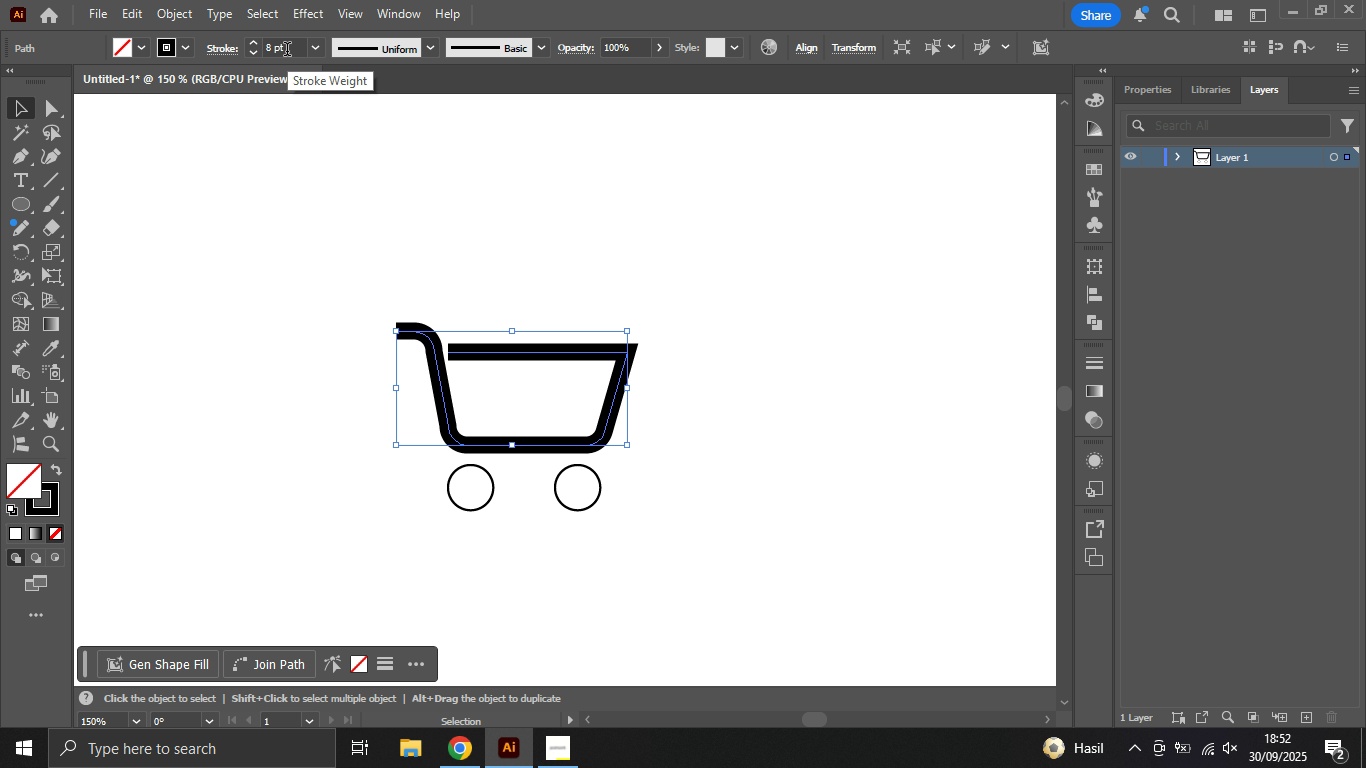 
scroll: coordinate [287, 51], scroll_direction: down, amount: 1.0
 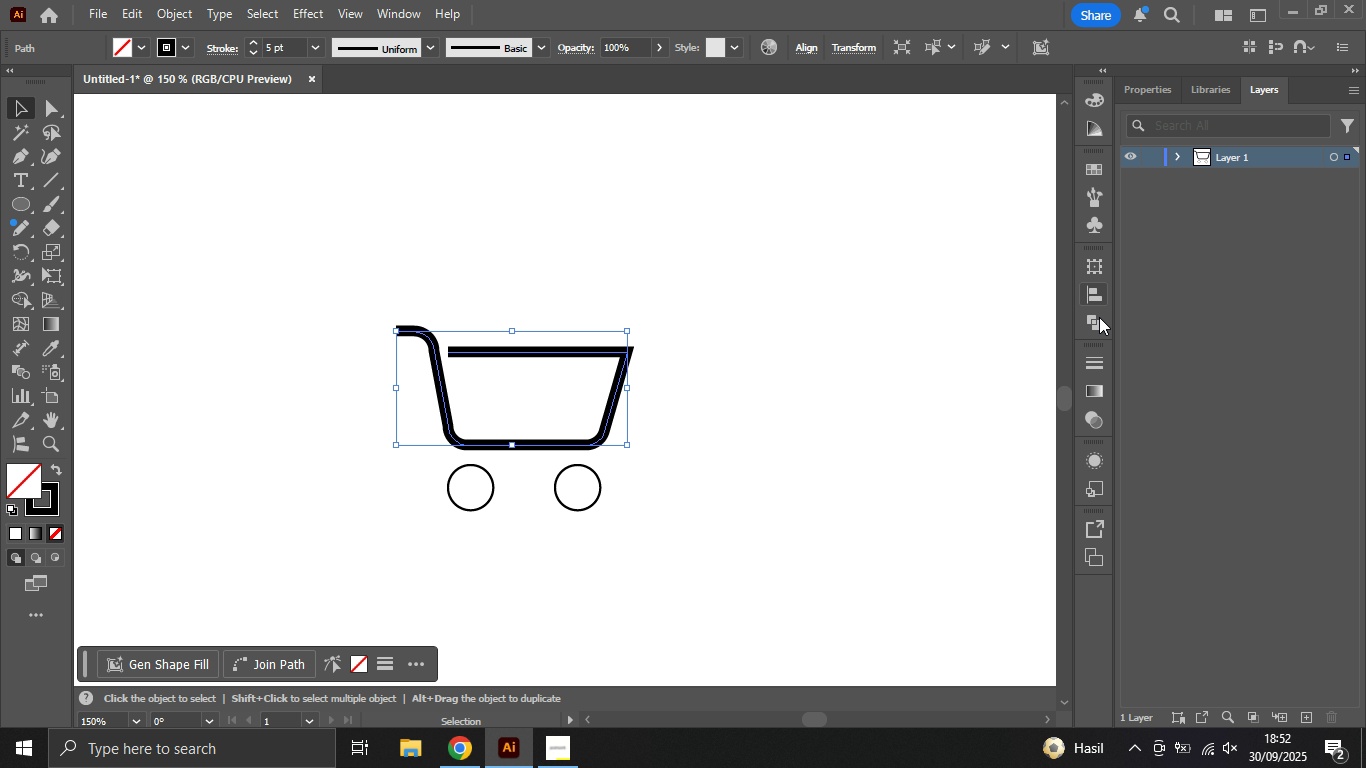 
left_click([1093, 356])
 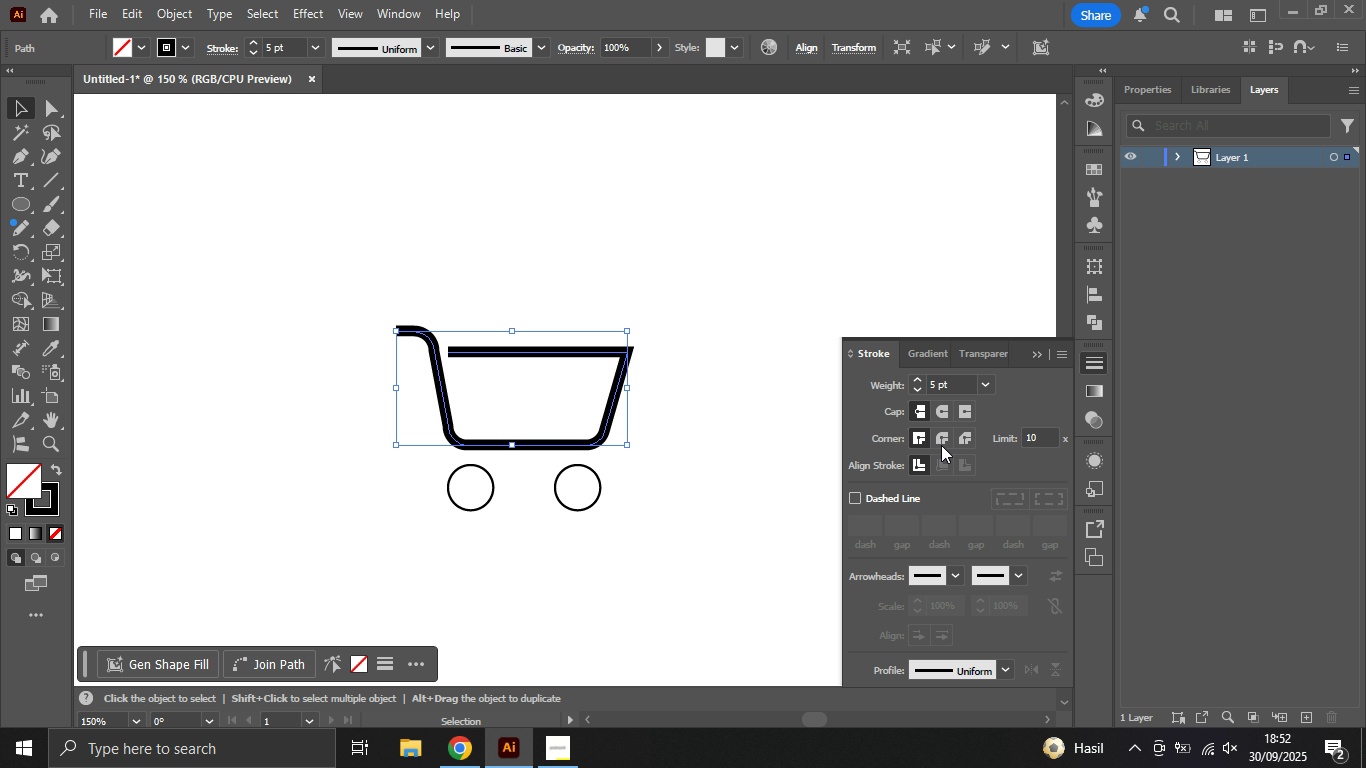 
left_click([944, 434])
 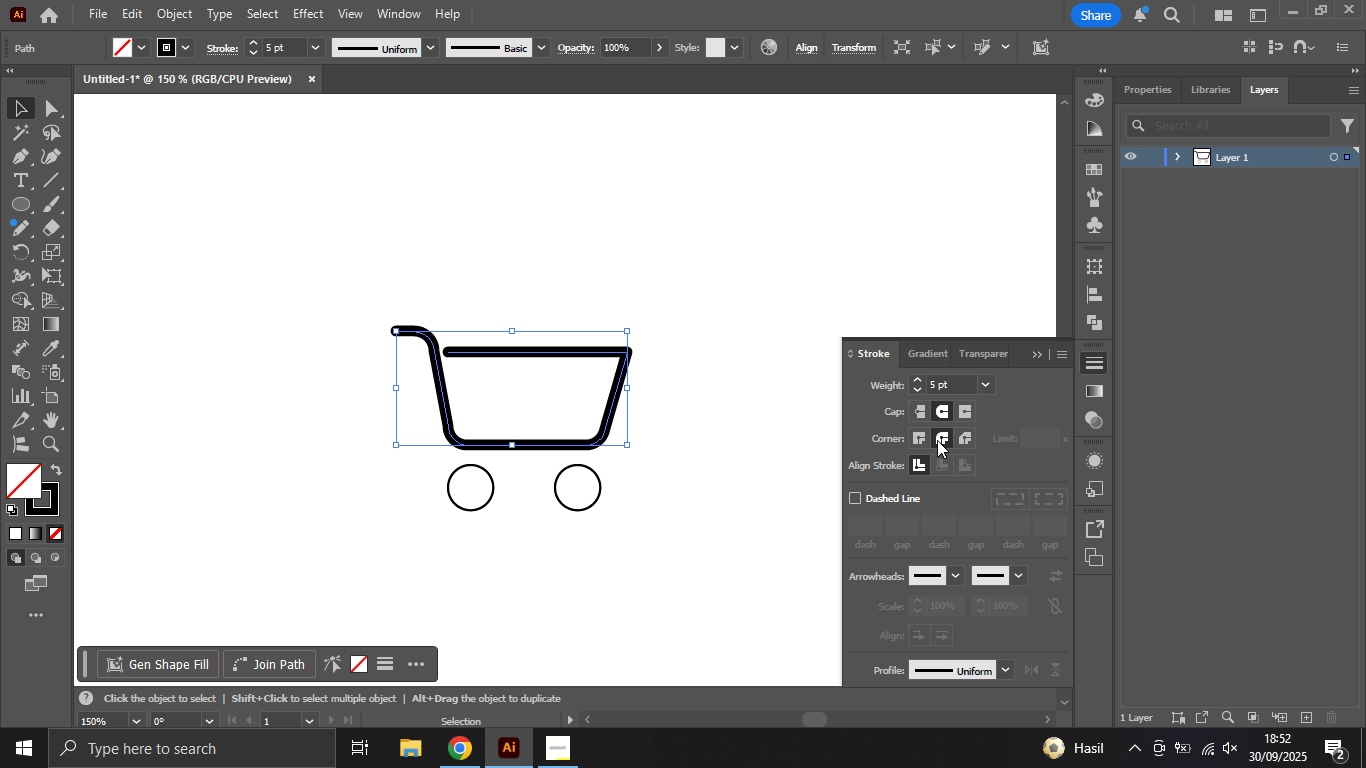 
left_click([577, 474])
 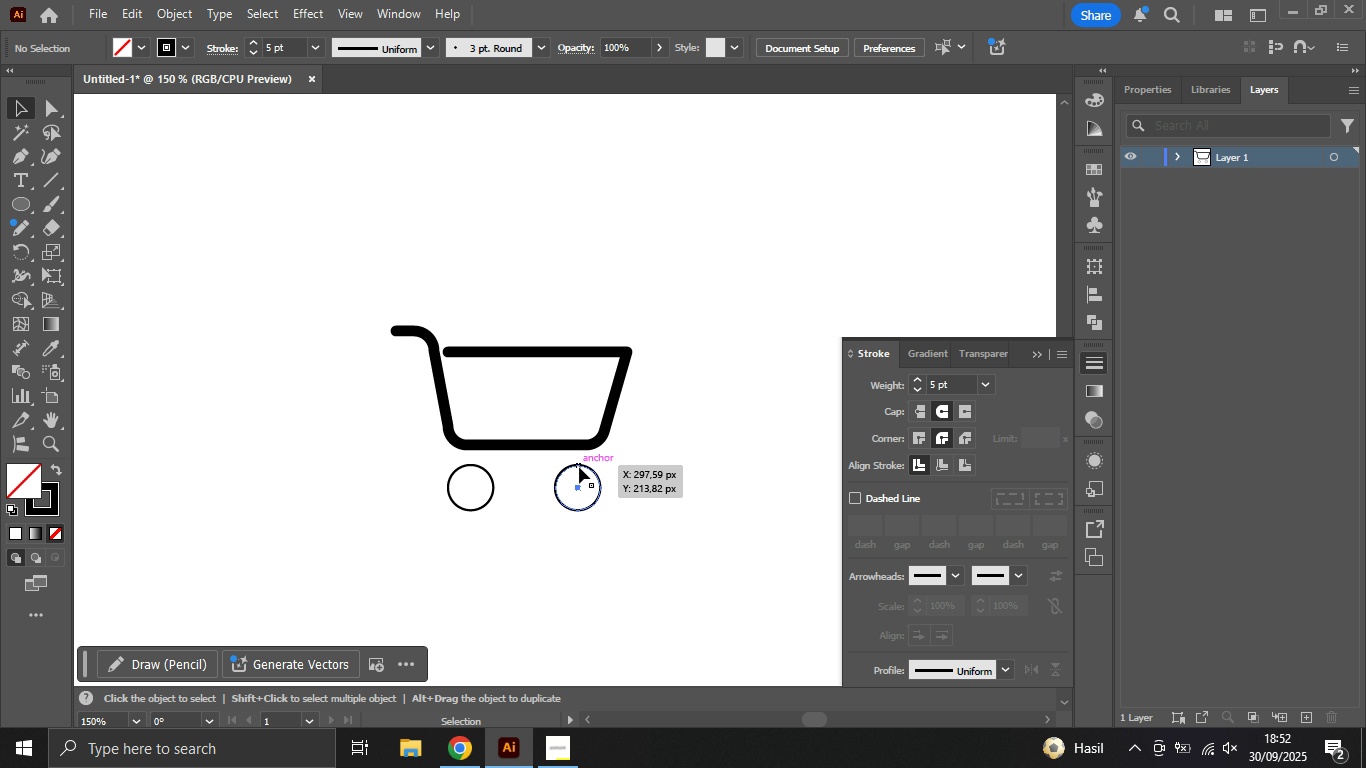 
hold_key(key=ShiftLeft, duration=0.88)
left_click([475, 466])
 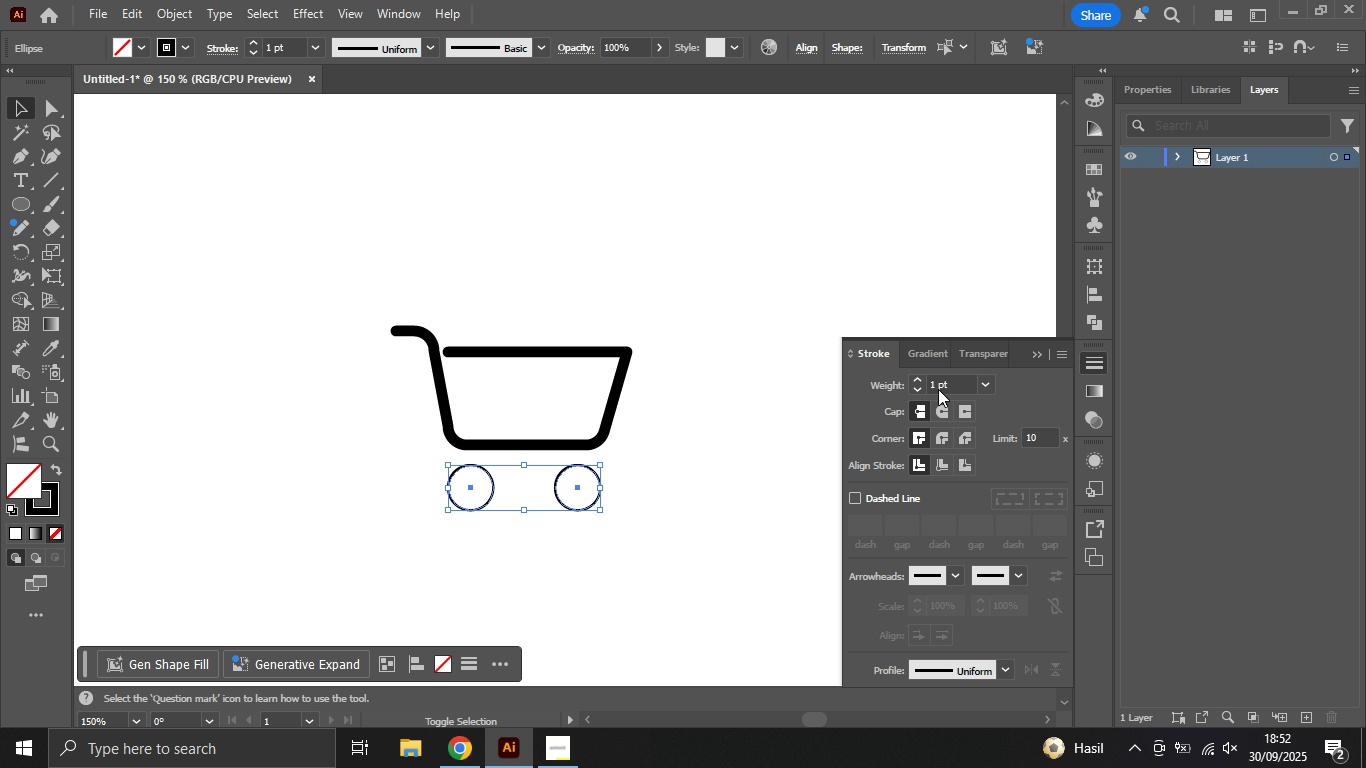 
scroll: coordinate [940, 385], scroll_direction: up, amount: 4.0
 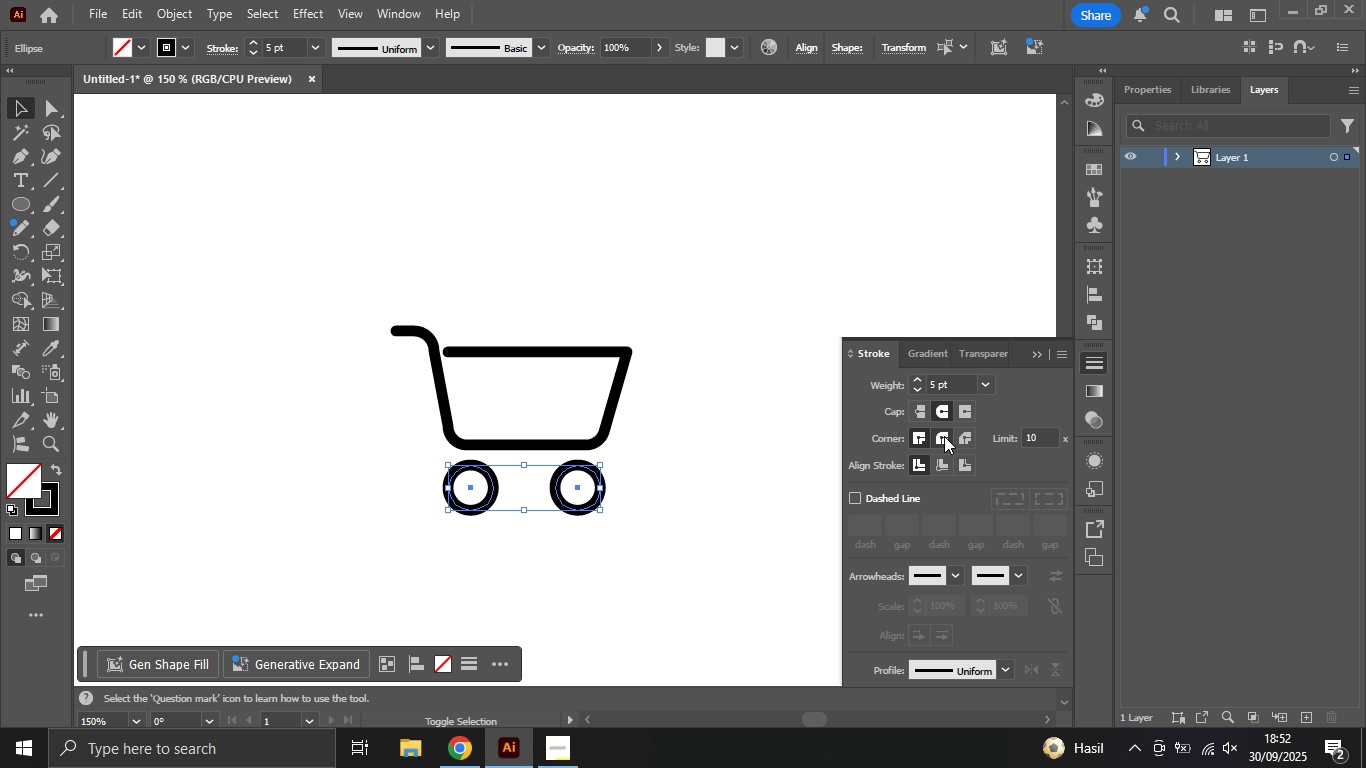 
double_click([943, 440])
 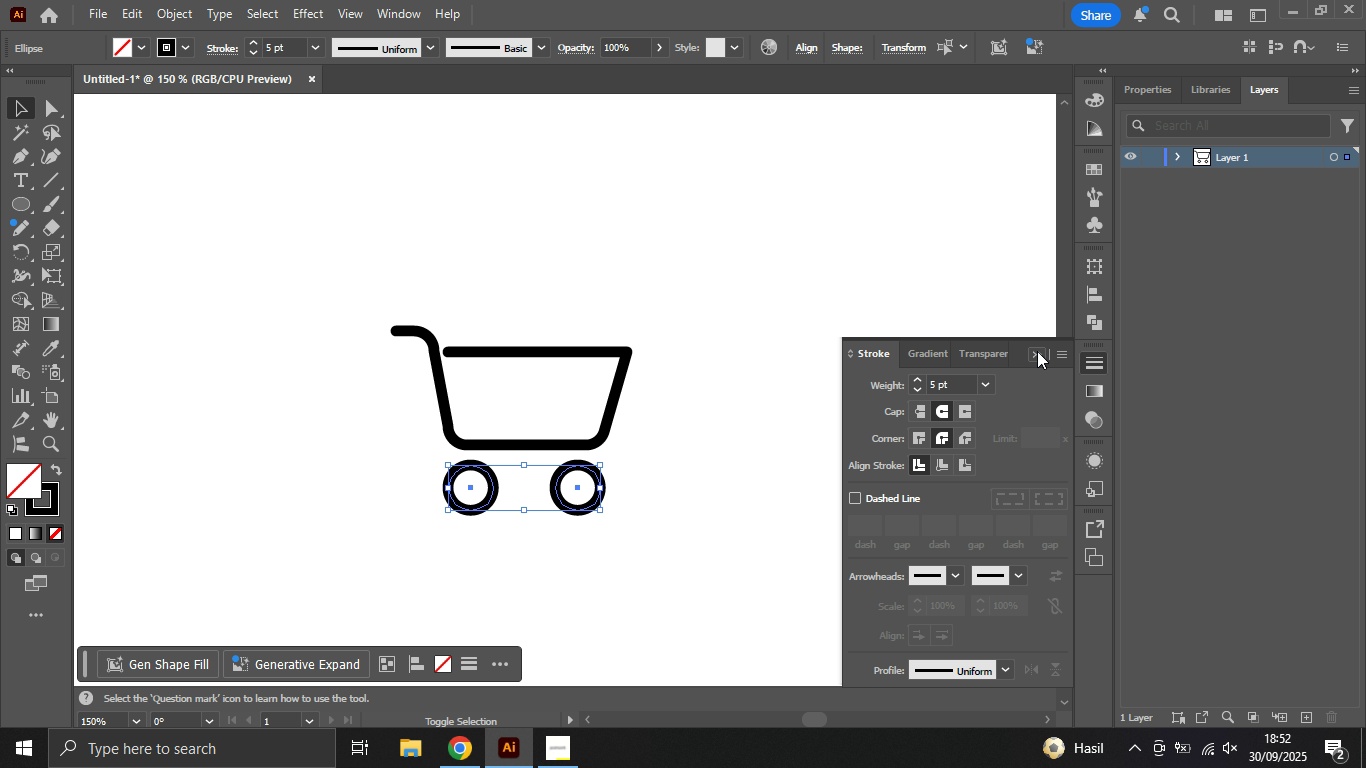 
left_click([1037, 350])
 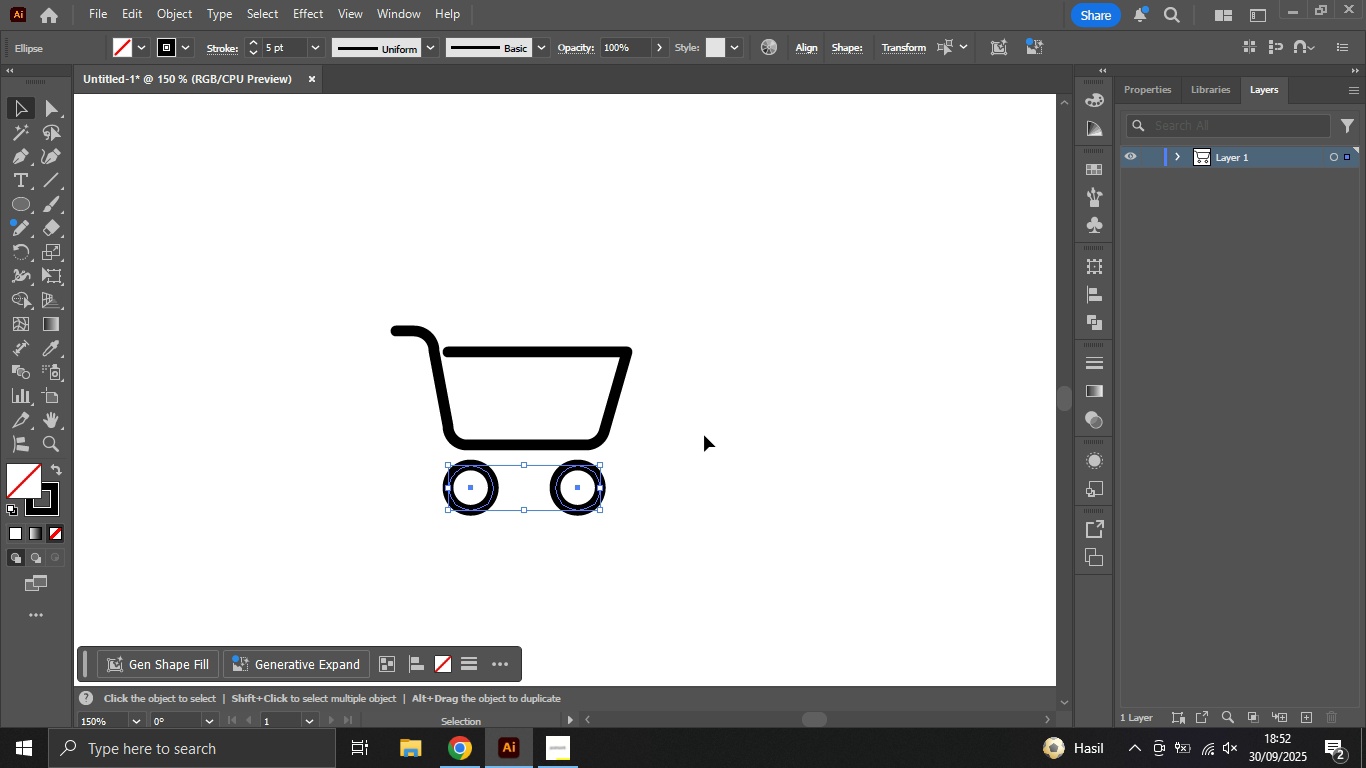 
left_click([704, 435])
 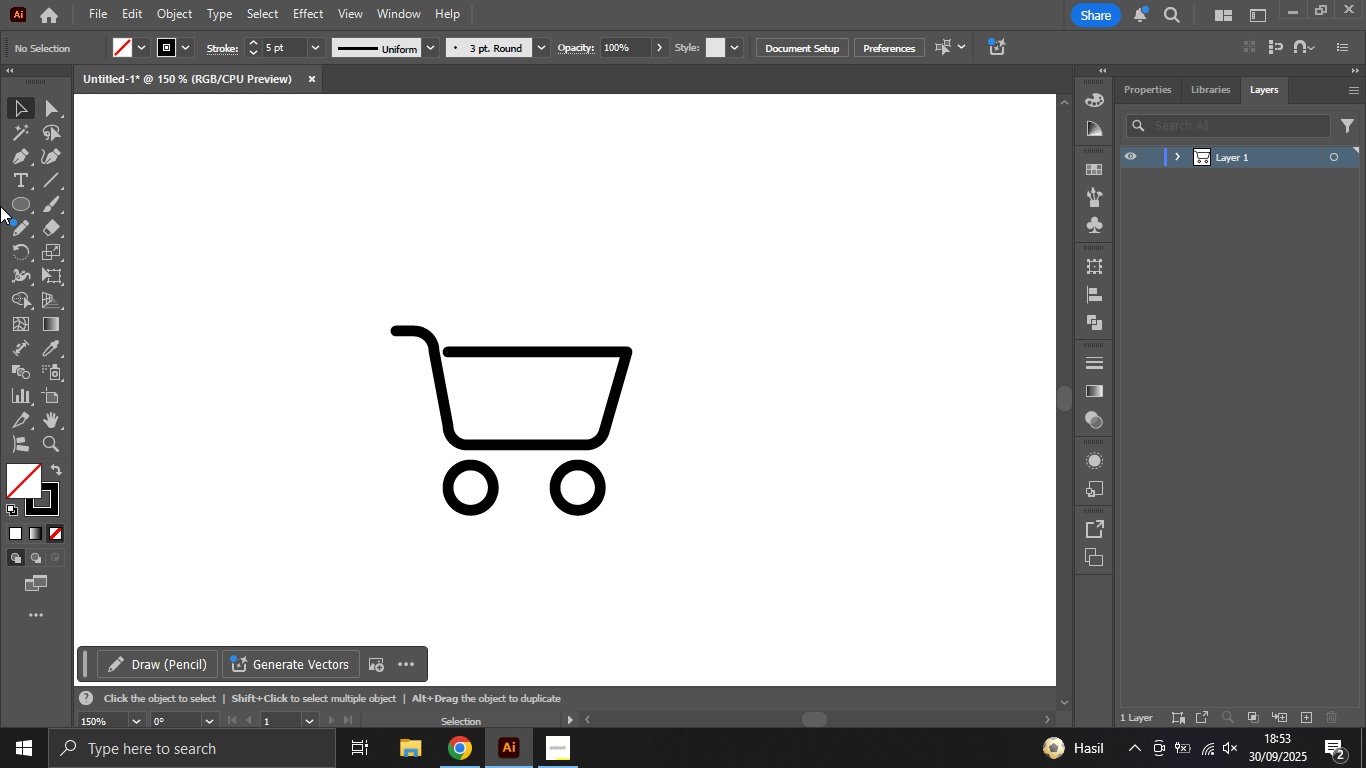 
left_click([14, 155])
 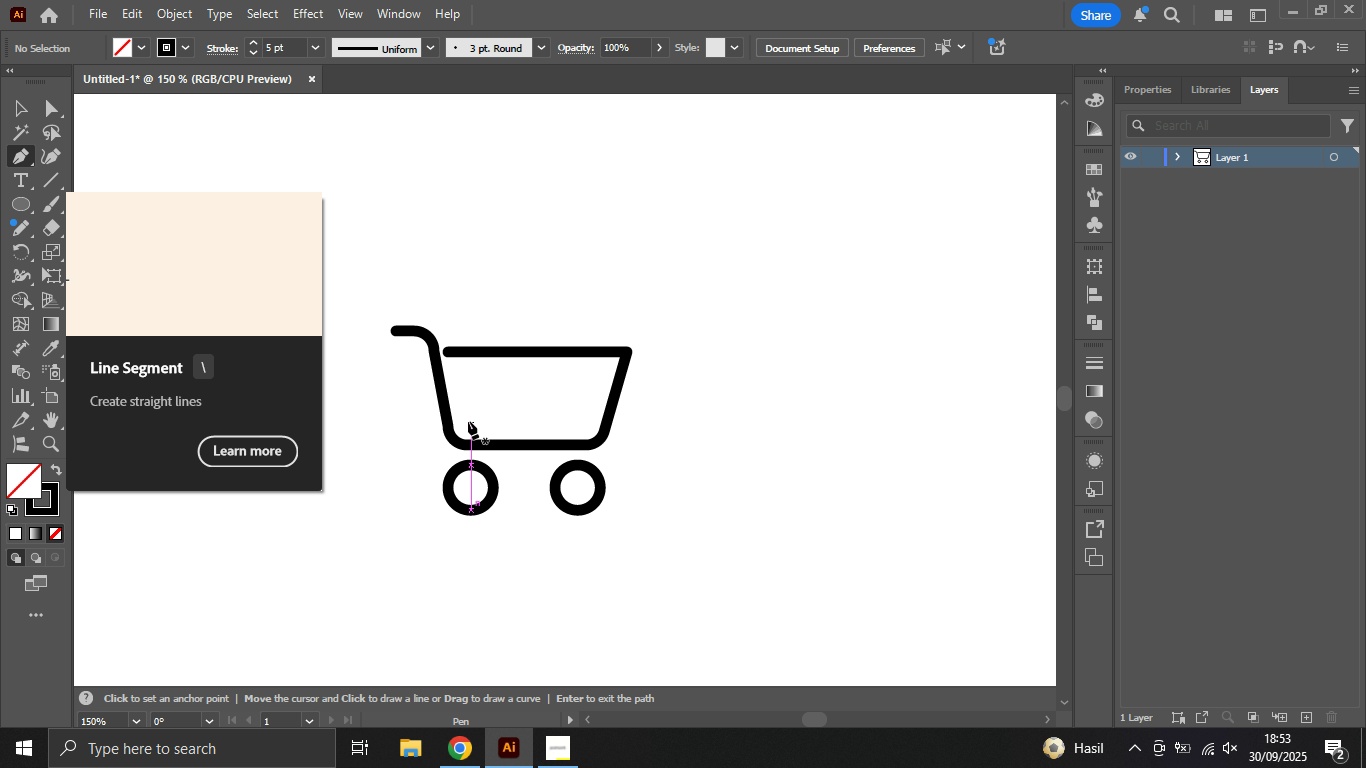 
left_click([470, 420])
 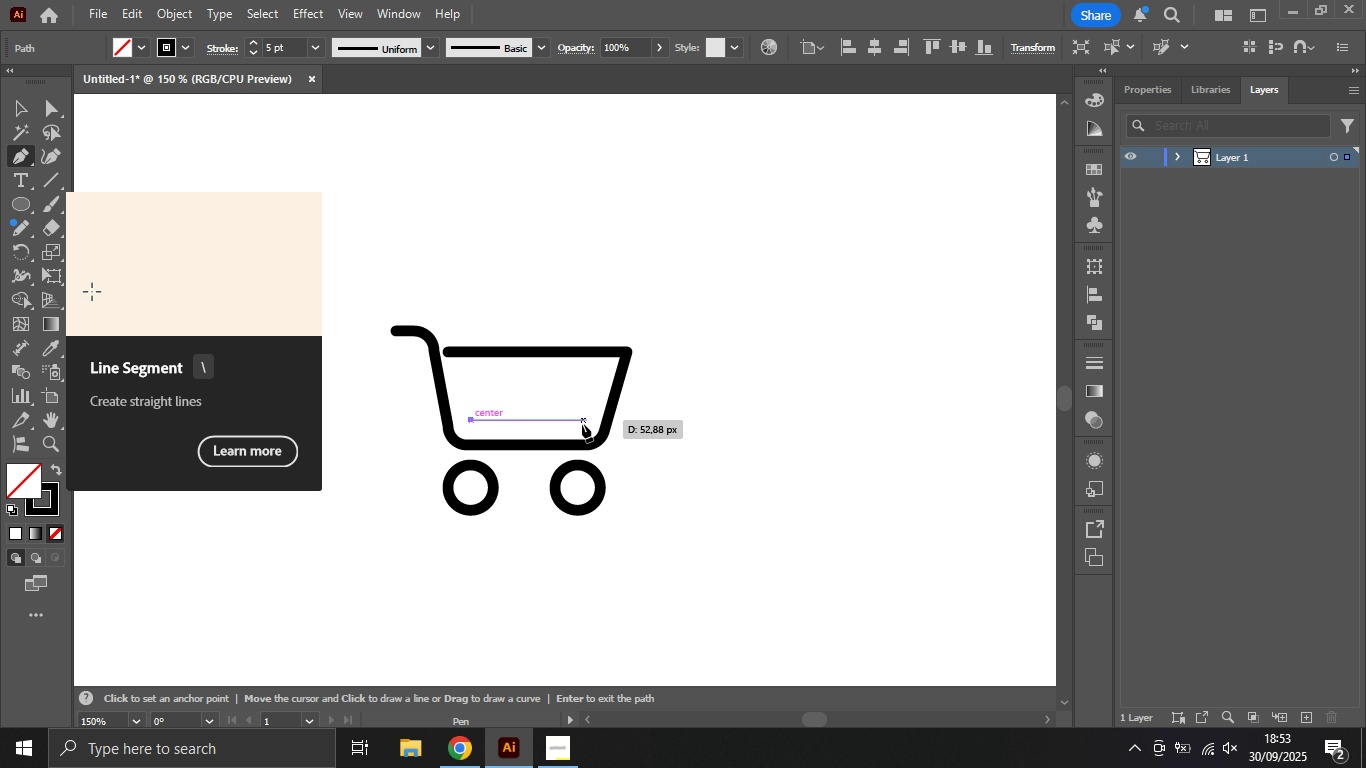 
hold_key(key=ShiftLeft, duration=2.27)
left_click([580, 422])
 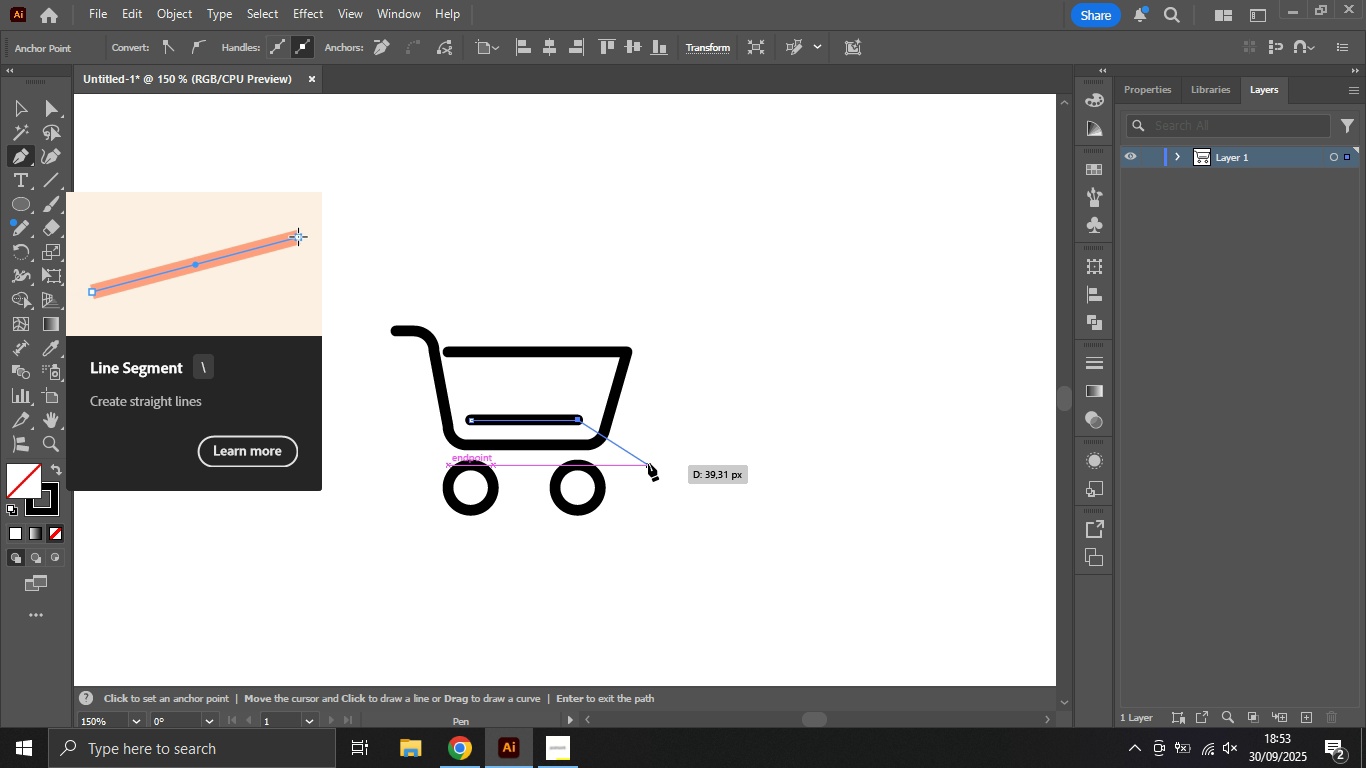 
key(Escape)
 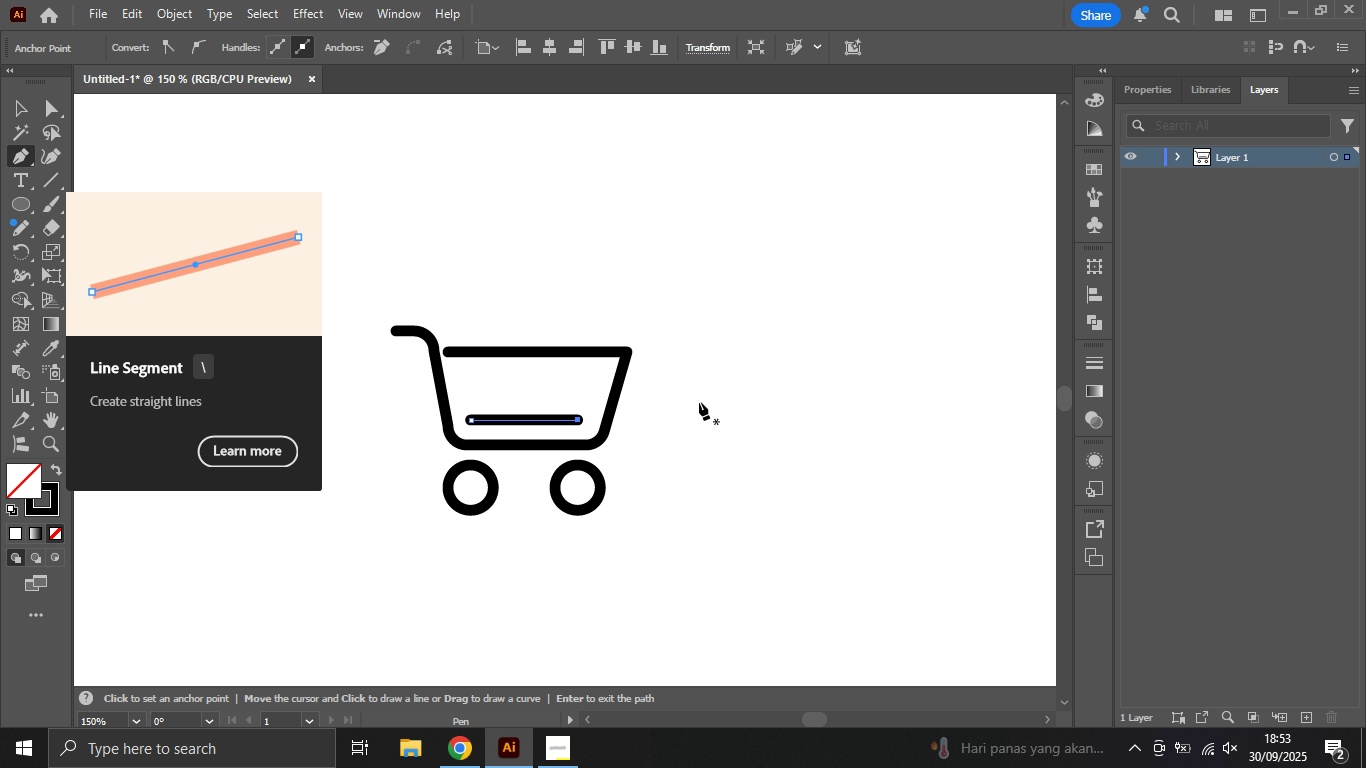 
key(V)
 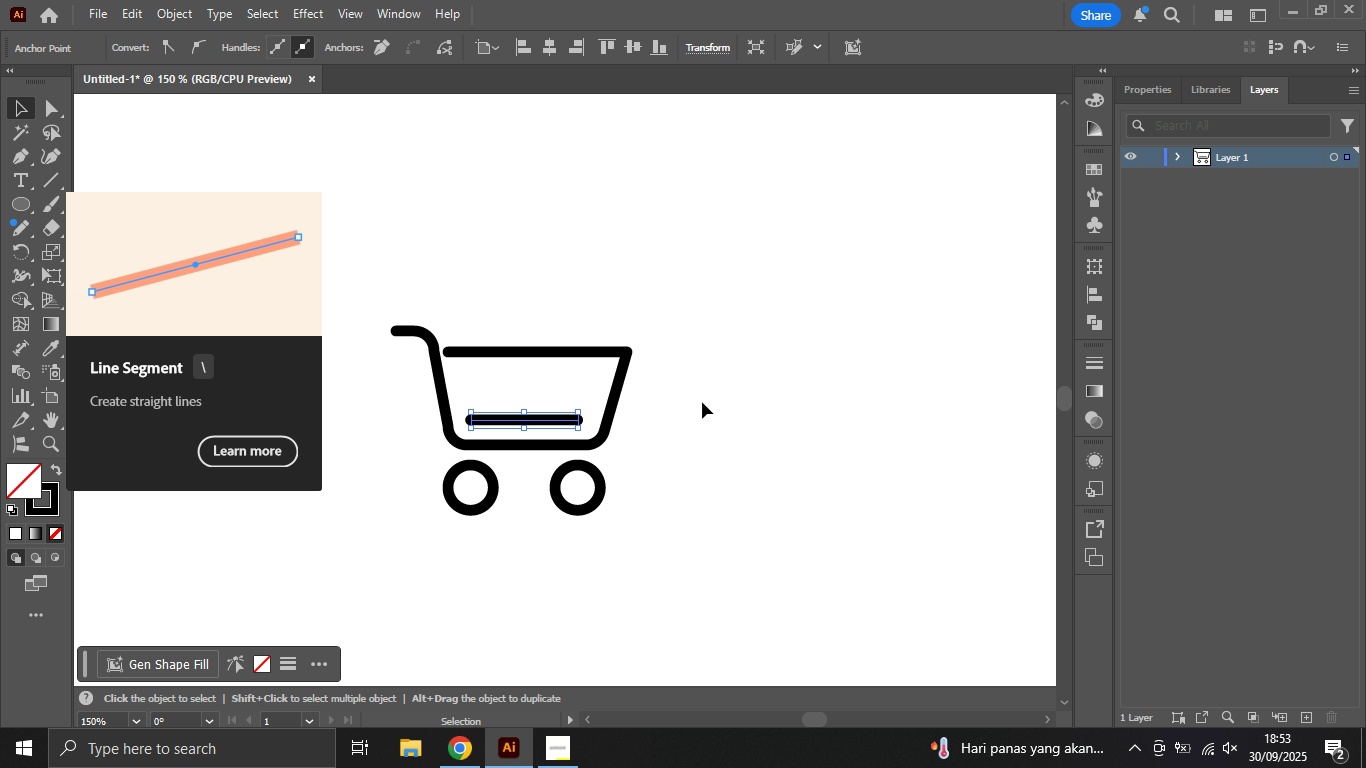 
left_click([702, 402])
 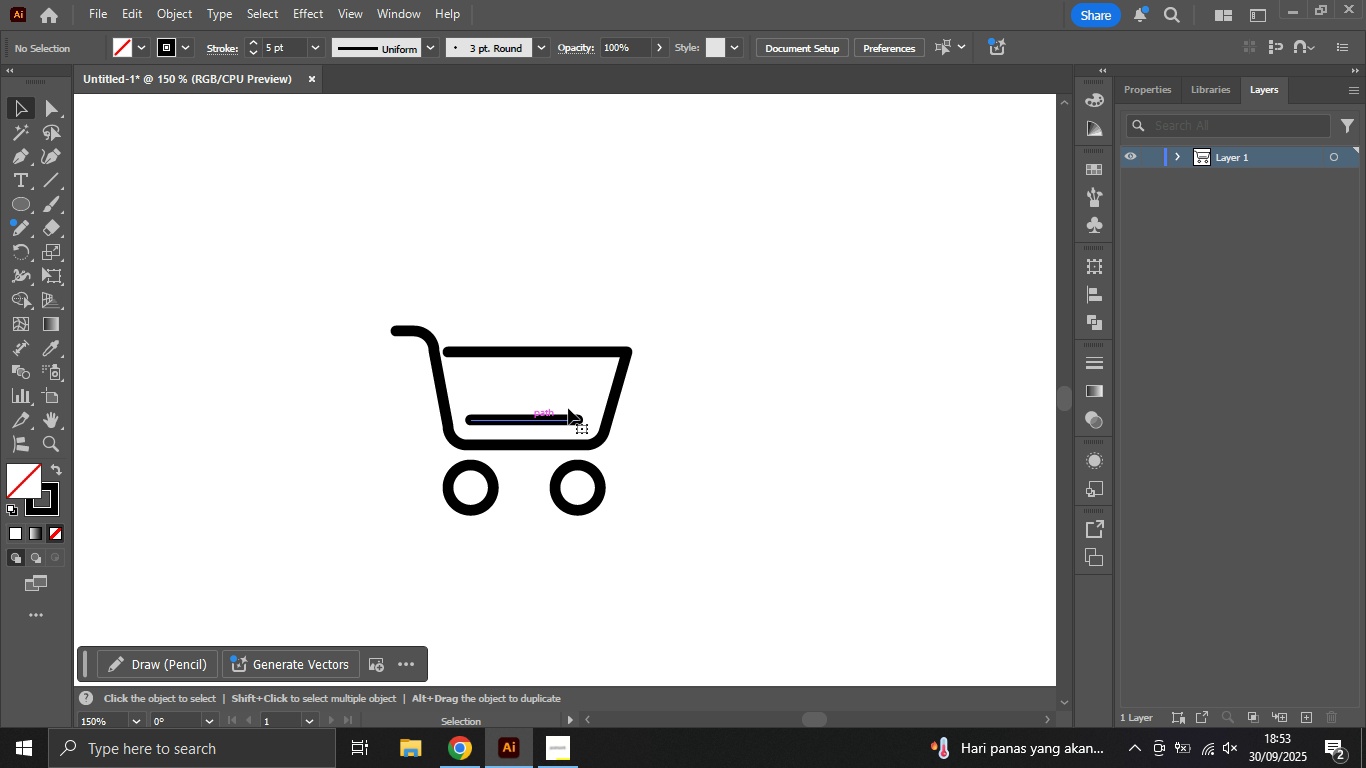 
hold_key(key=AltLeft, duration=3.31)
left_click_drag(start_coordinate=[536, 419], to_coordinate=[529, 388])
 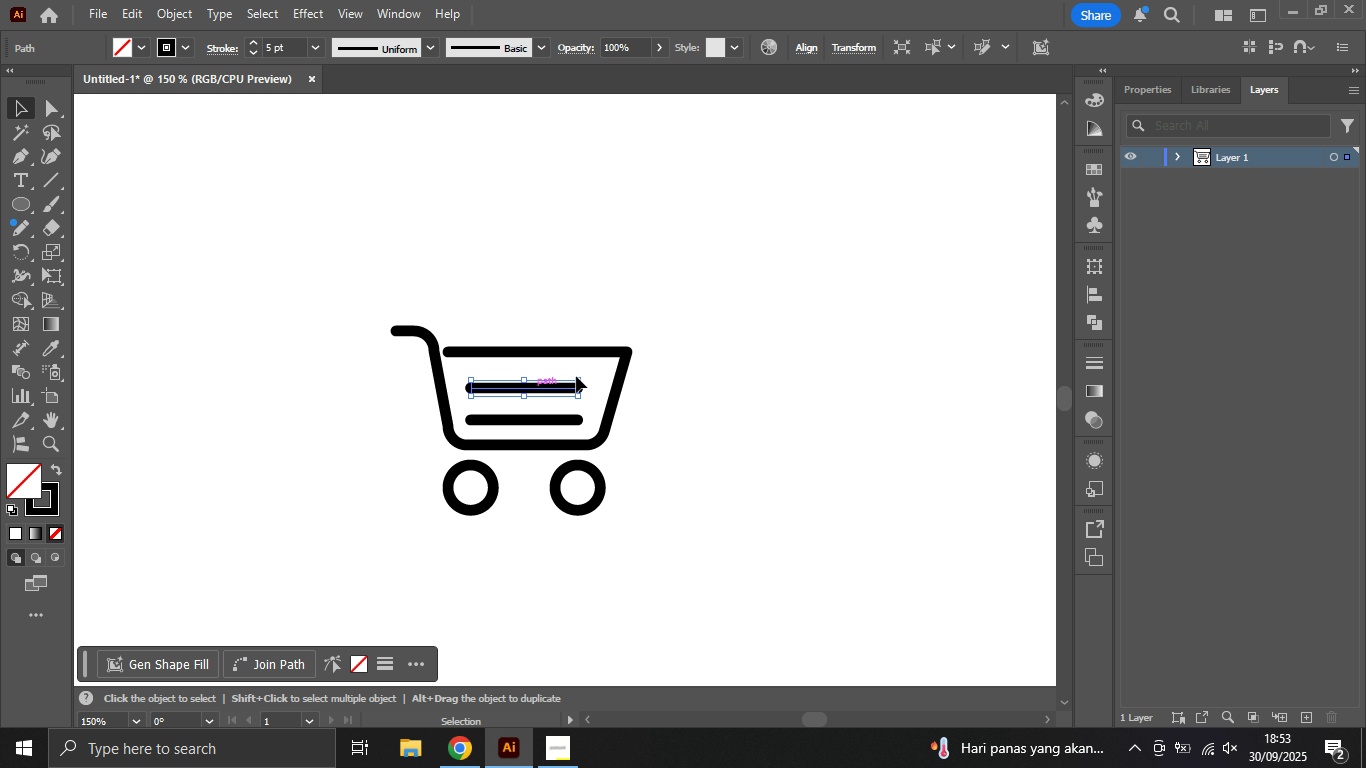 
hold_key(key=ShiftLeft, duration=1.83)
 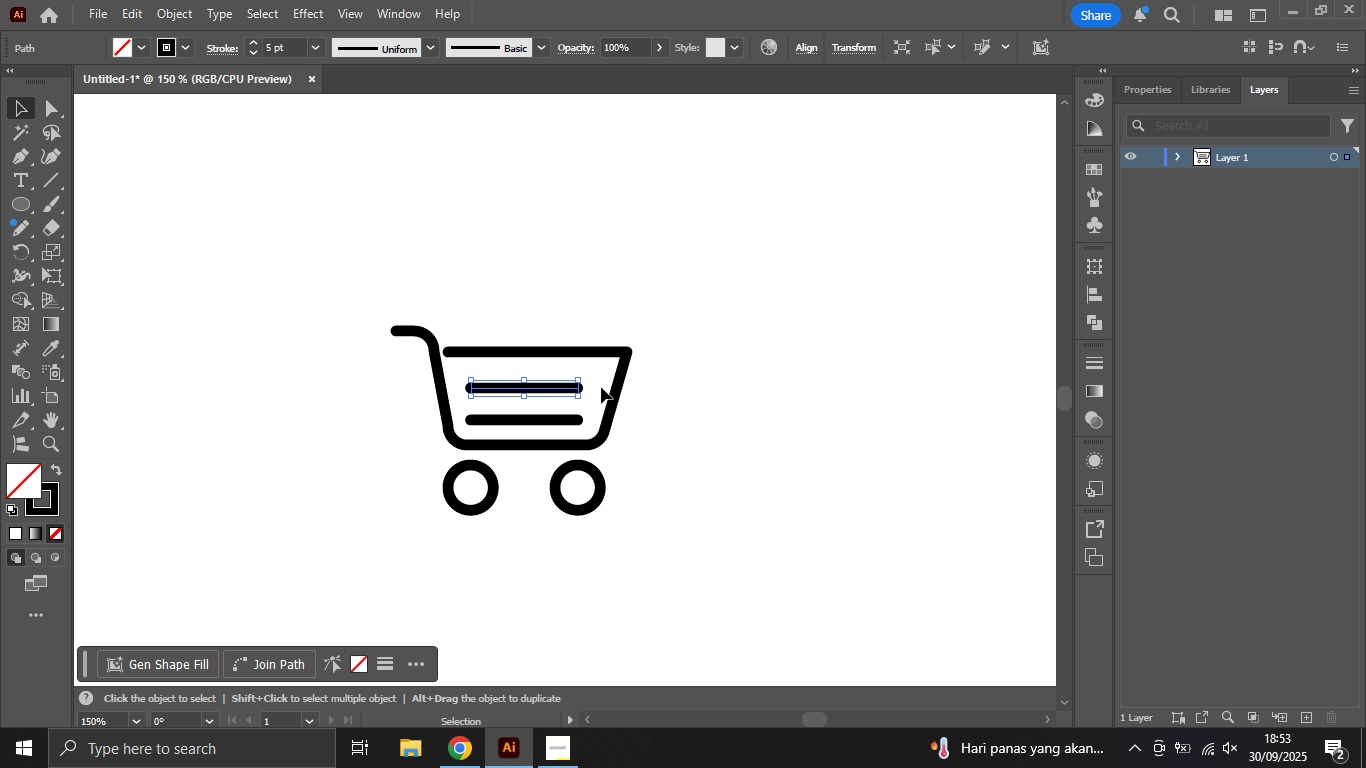 
key(A)
 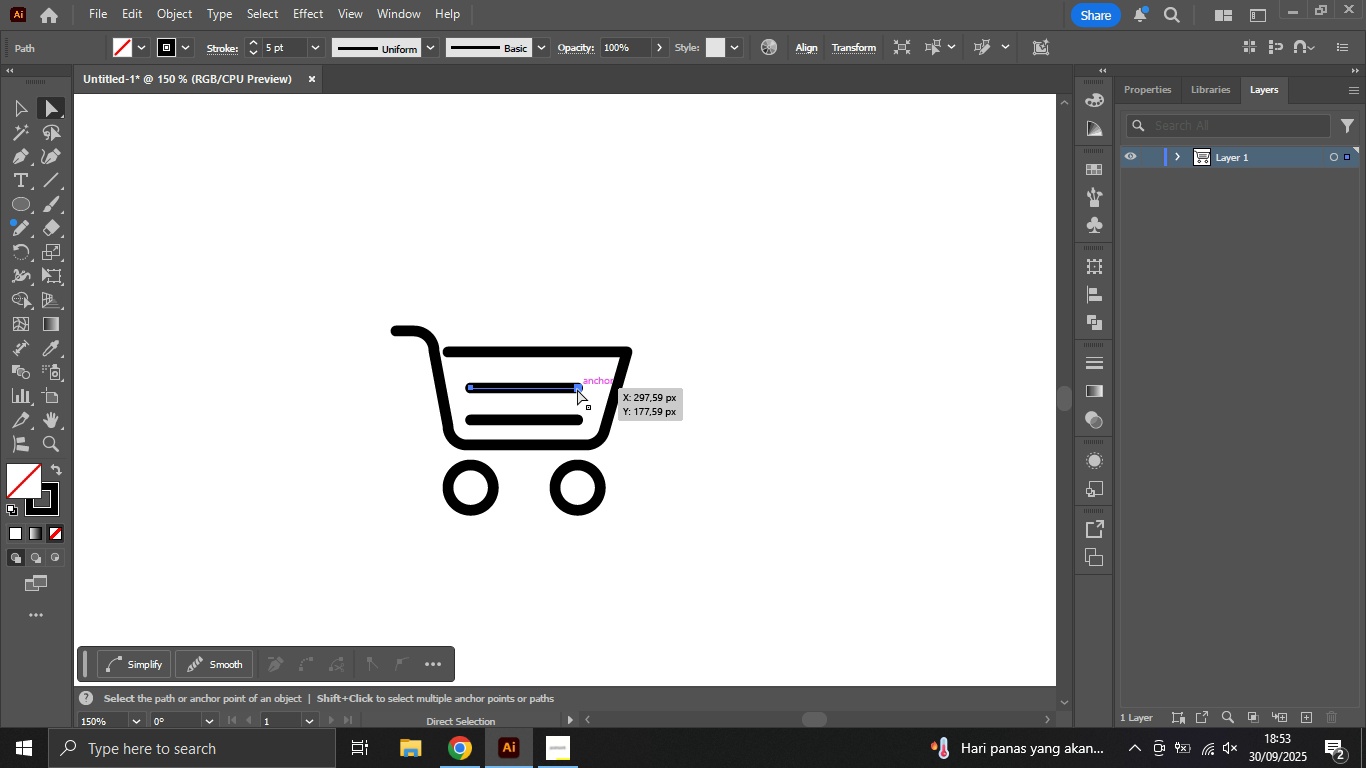 
left_click([577, 389])
 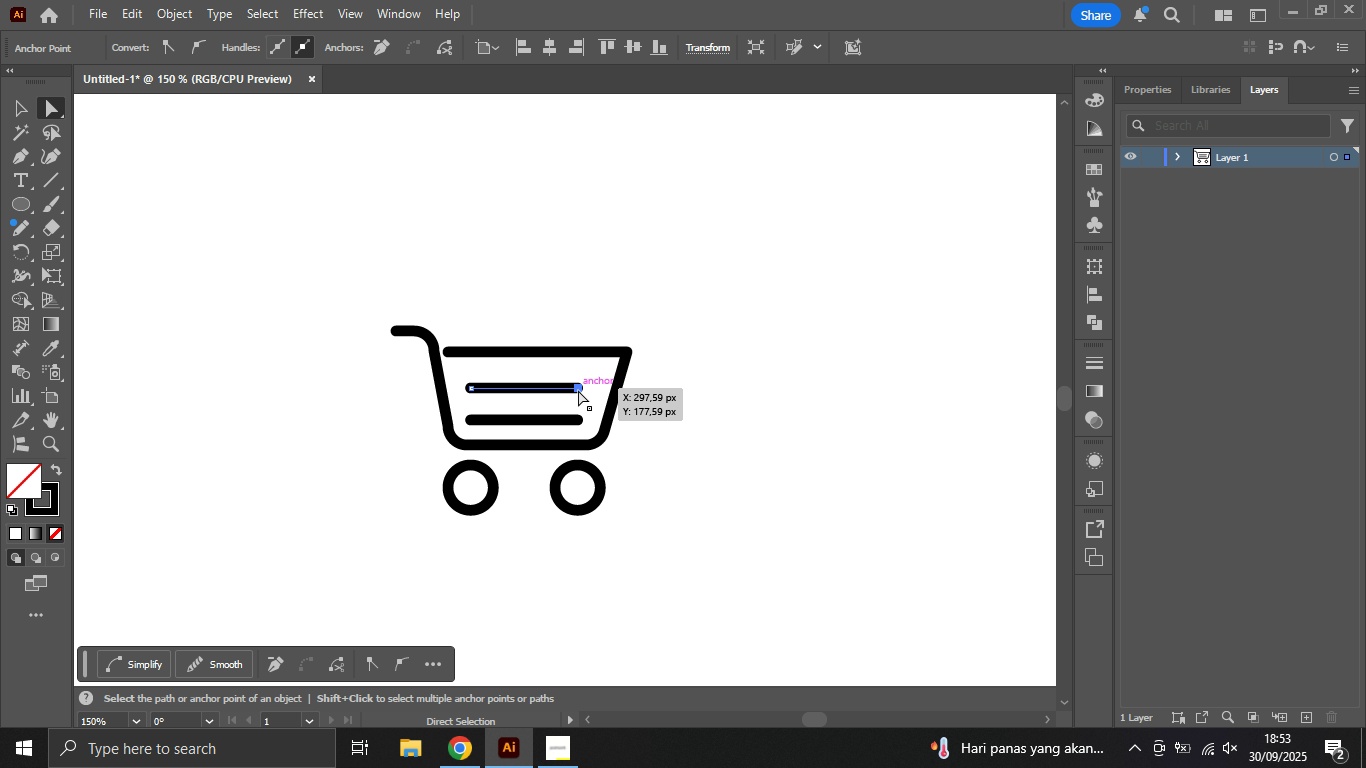 
left_click_drag(start_coordinate=[578, 390], to_coordinate=[592, 390])
 